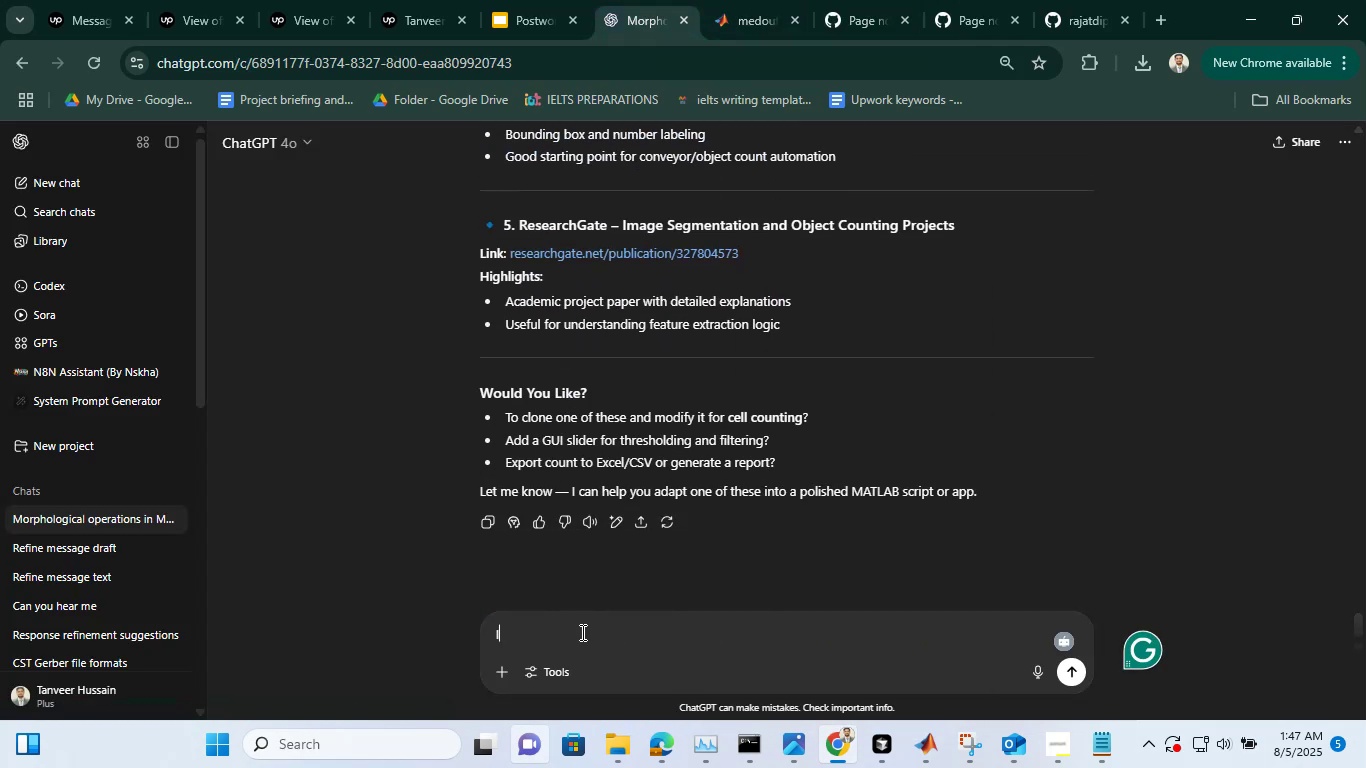 
key(Shift+Backspace)
 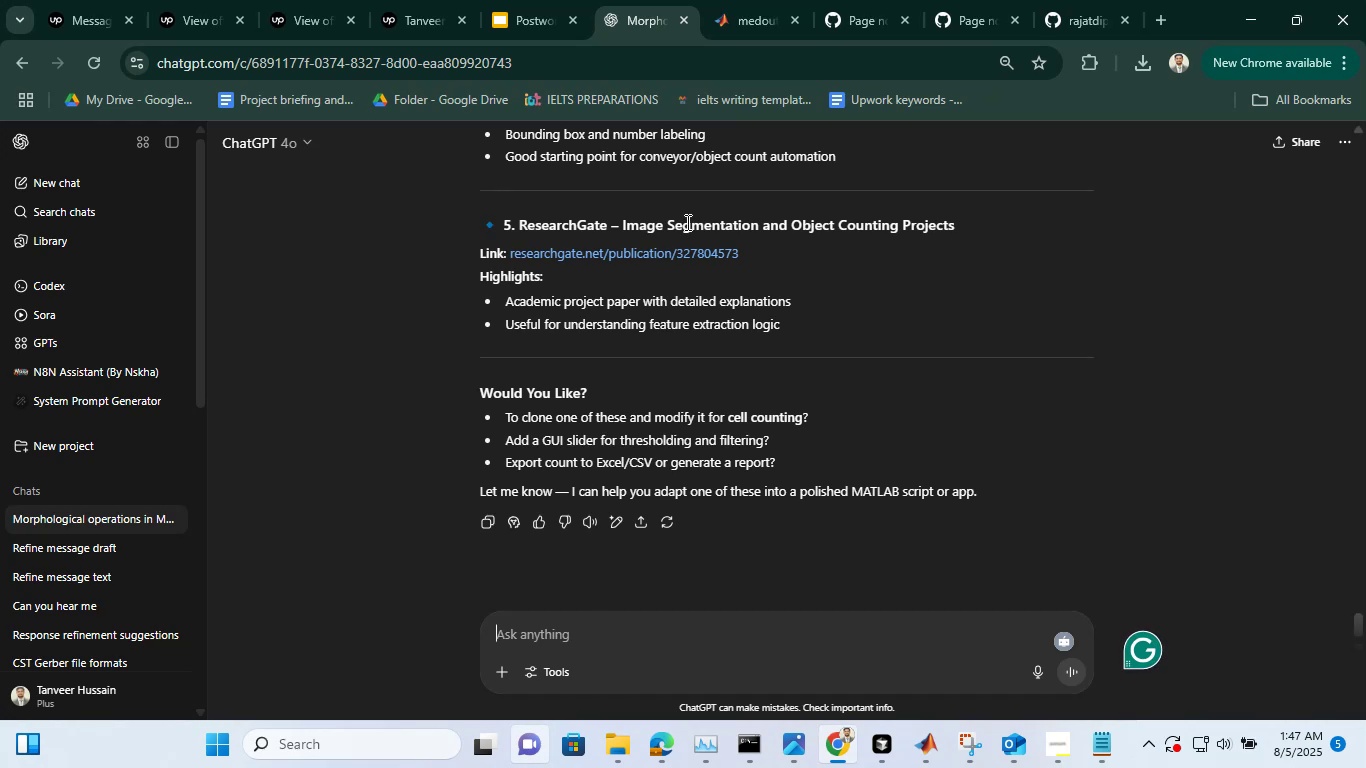 
right_click([687, 253])
 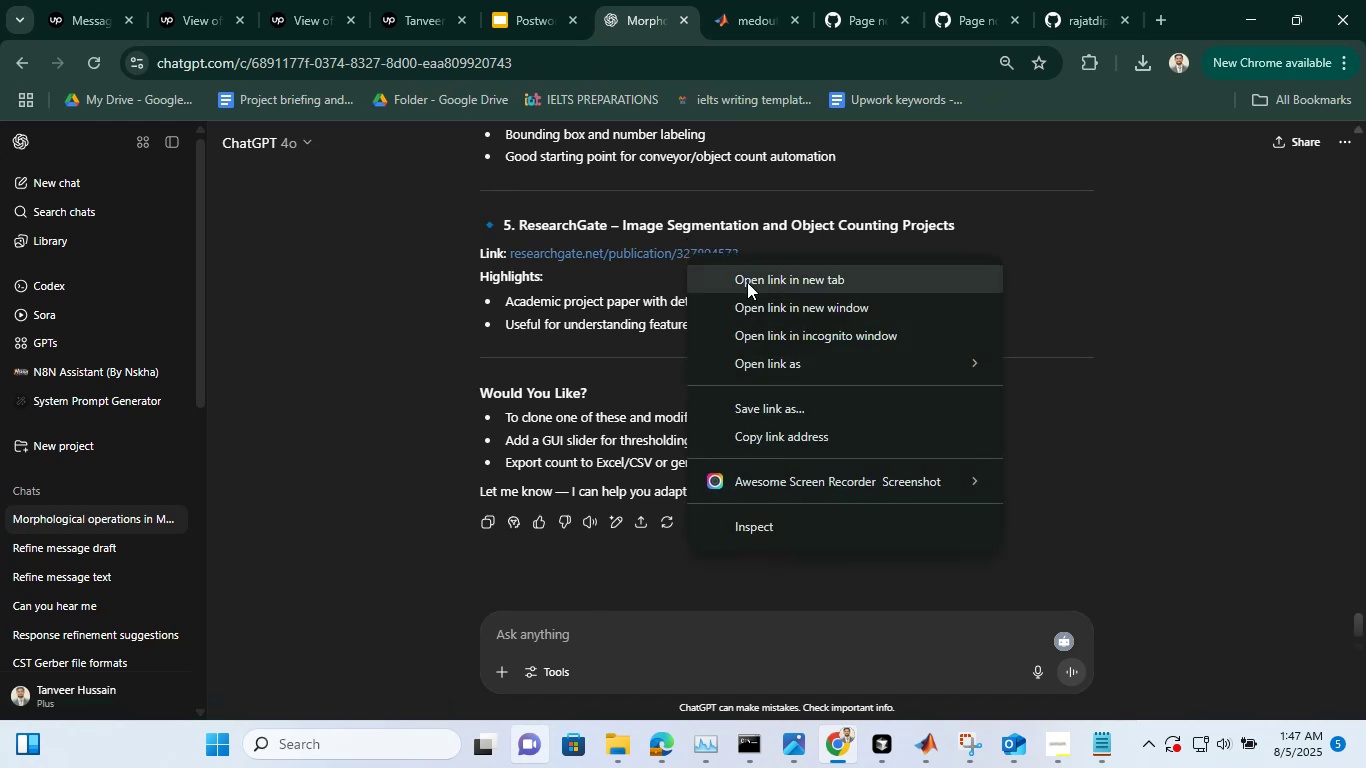 
left_click([747, 282])
 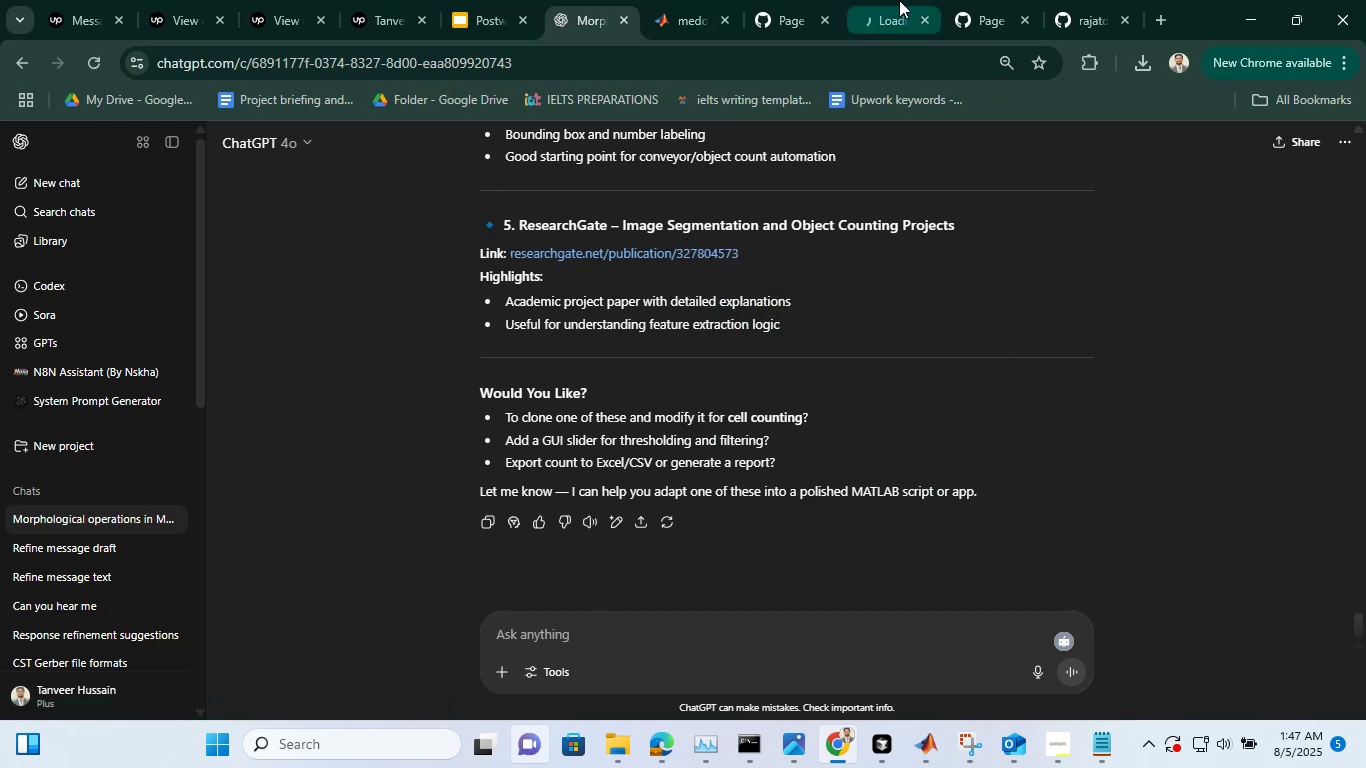 
left_click([899, 1])
 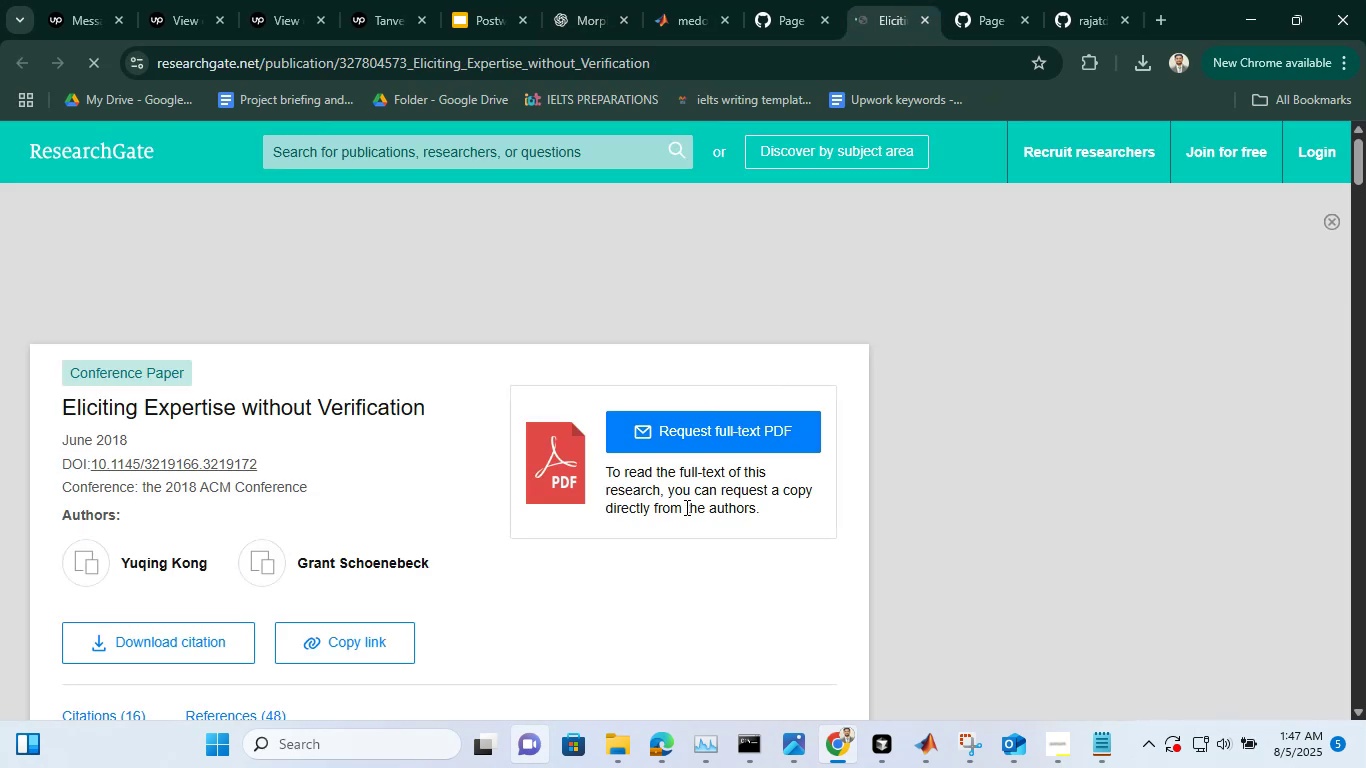 
scroll: coordinate [540, 457], scroll_direction: down, amount: 7.0
 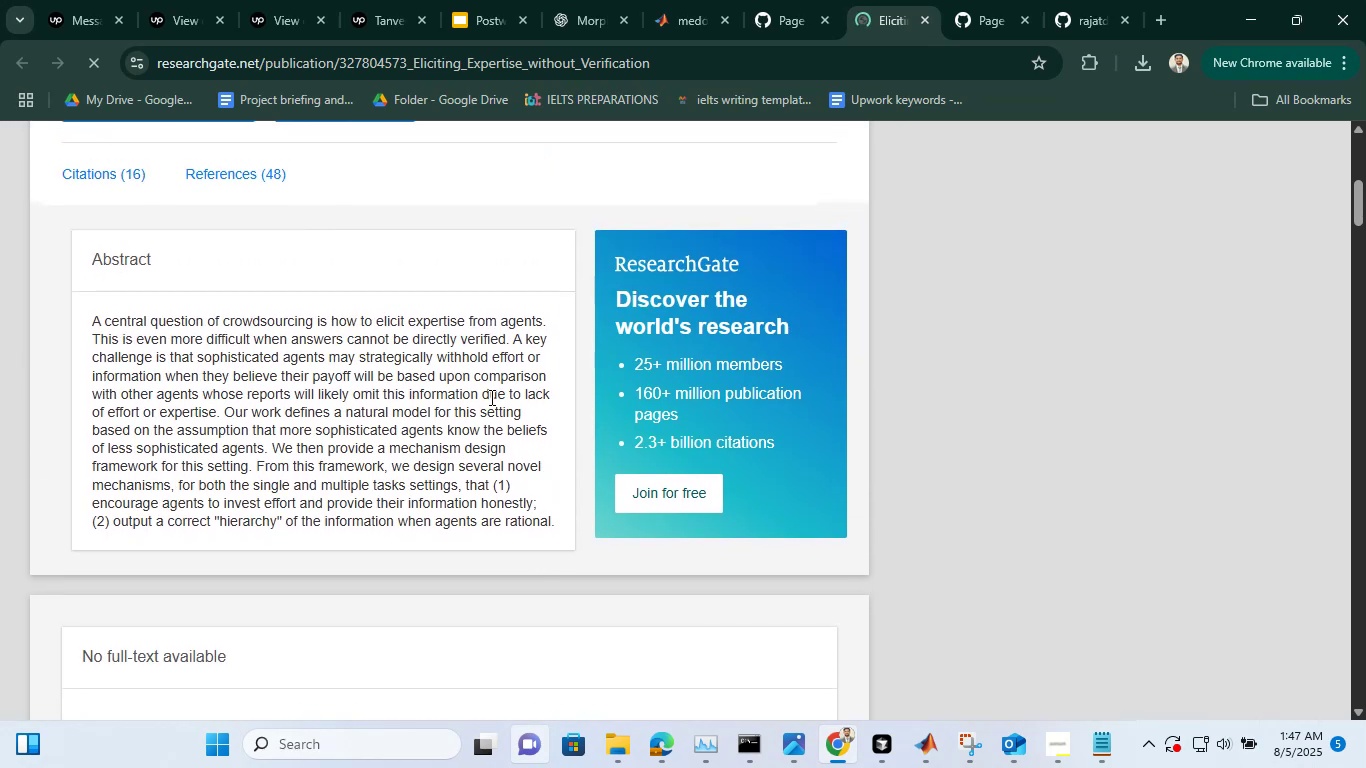 
wait(5.43)
 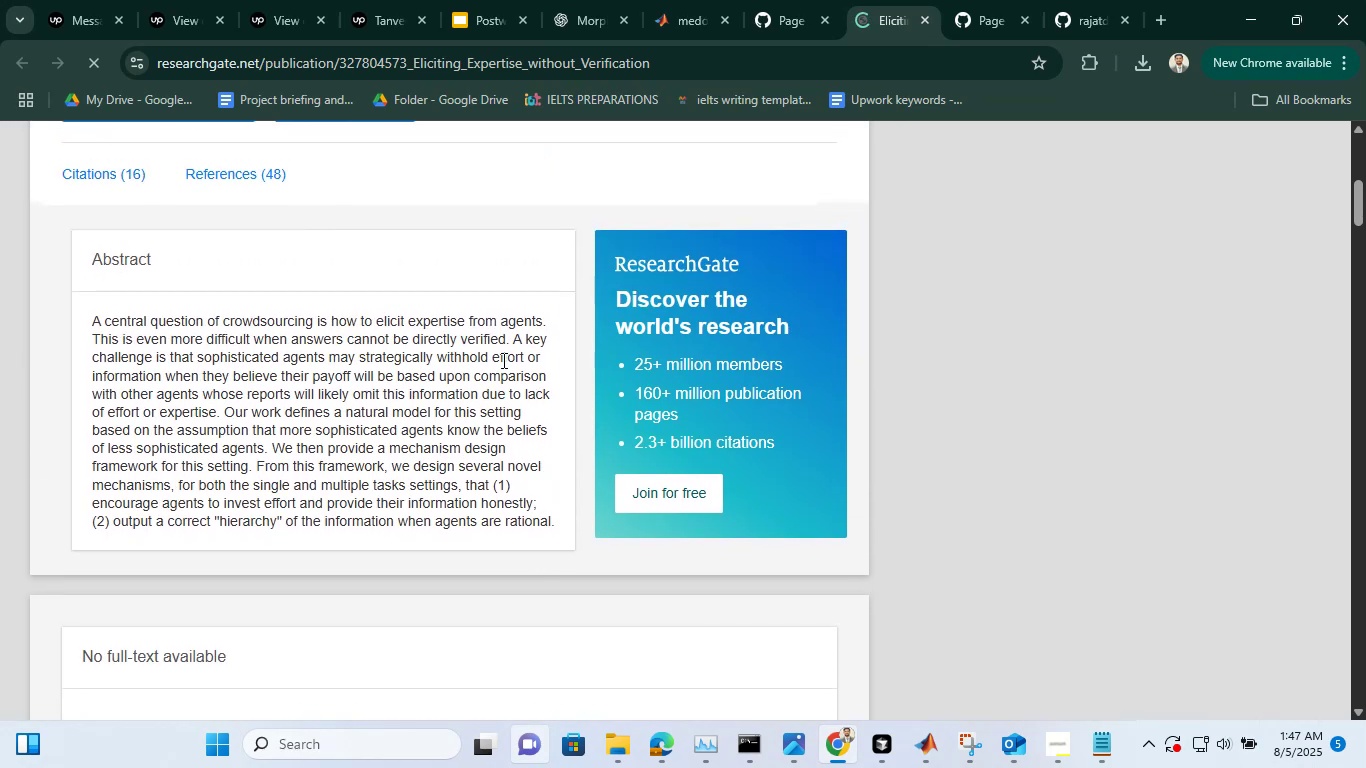 
left_click([738, 0])
 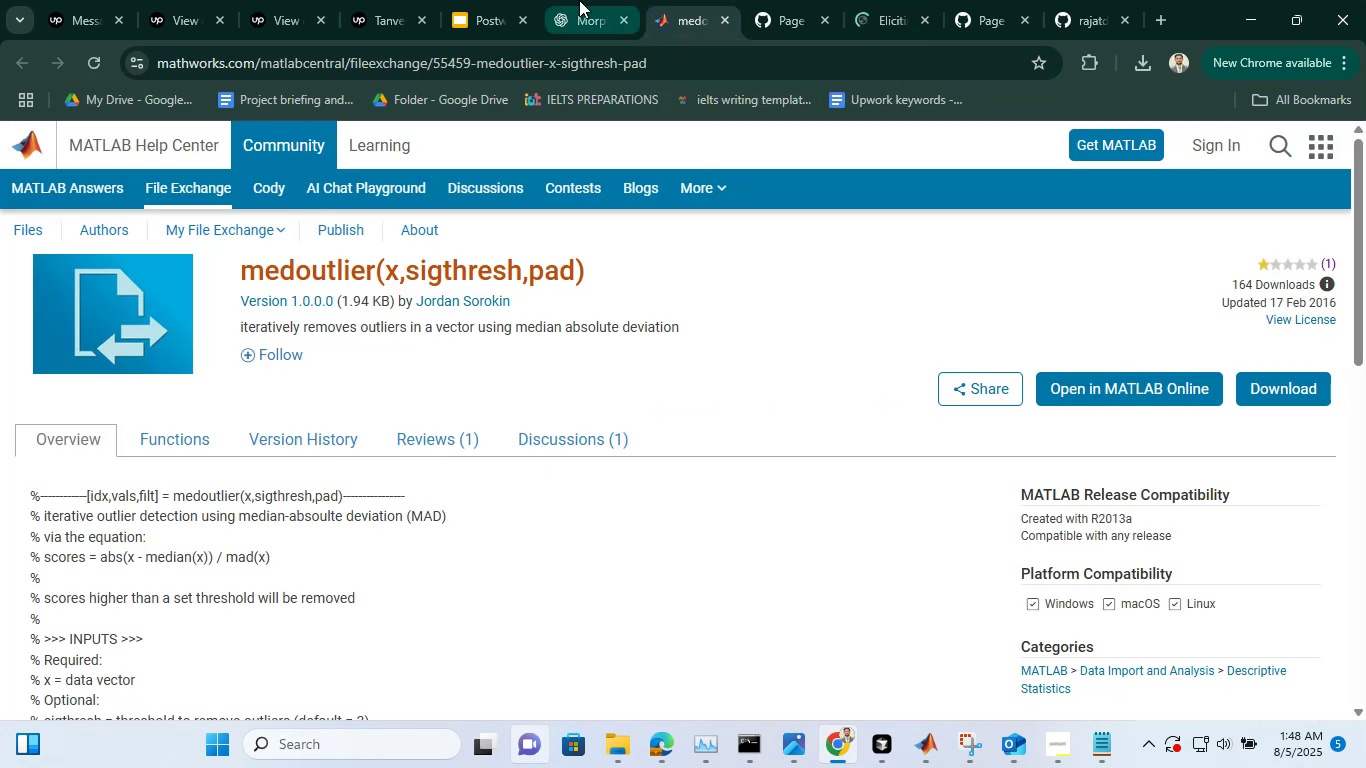 
left_click([579, 0])
 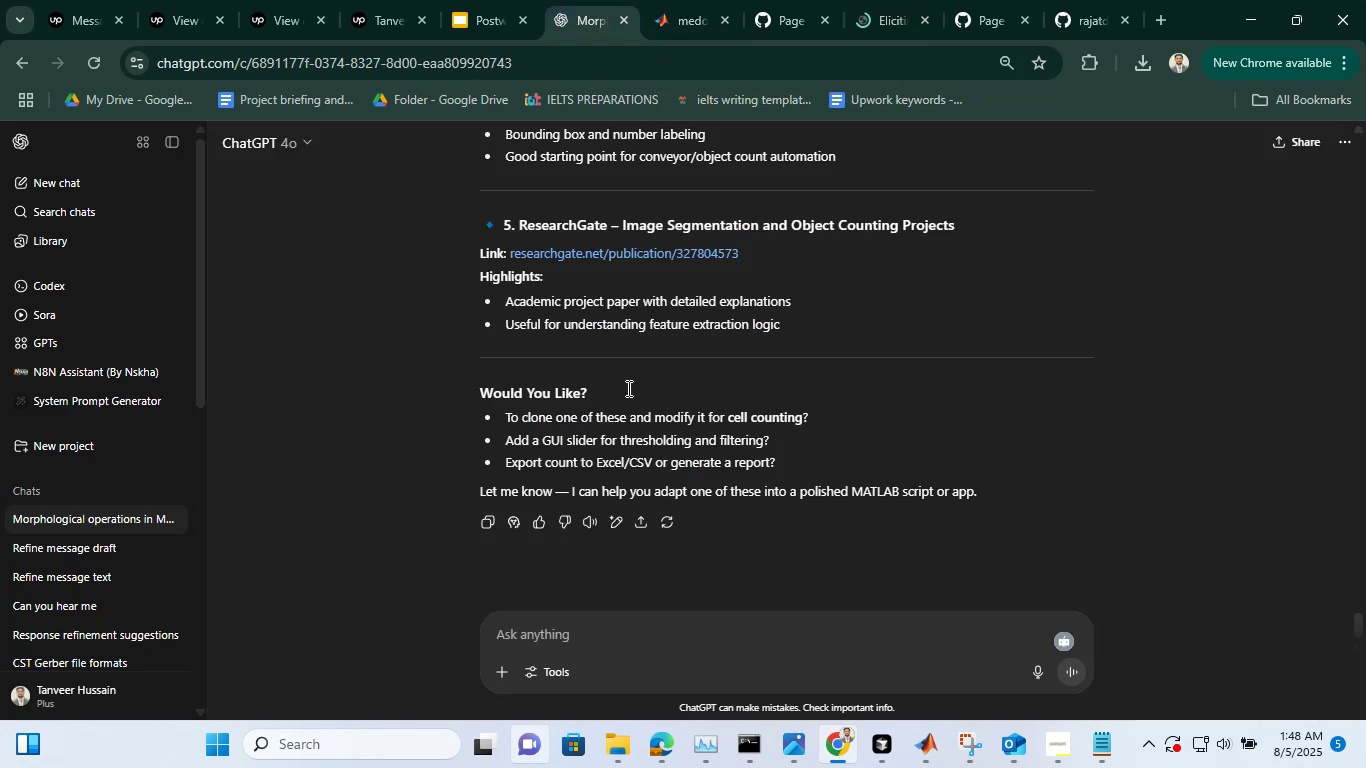 
scroll: coordinate [627, 388], scroll_direction: down, amount: 2.0
 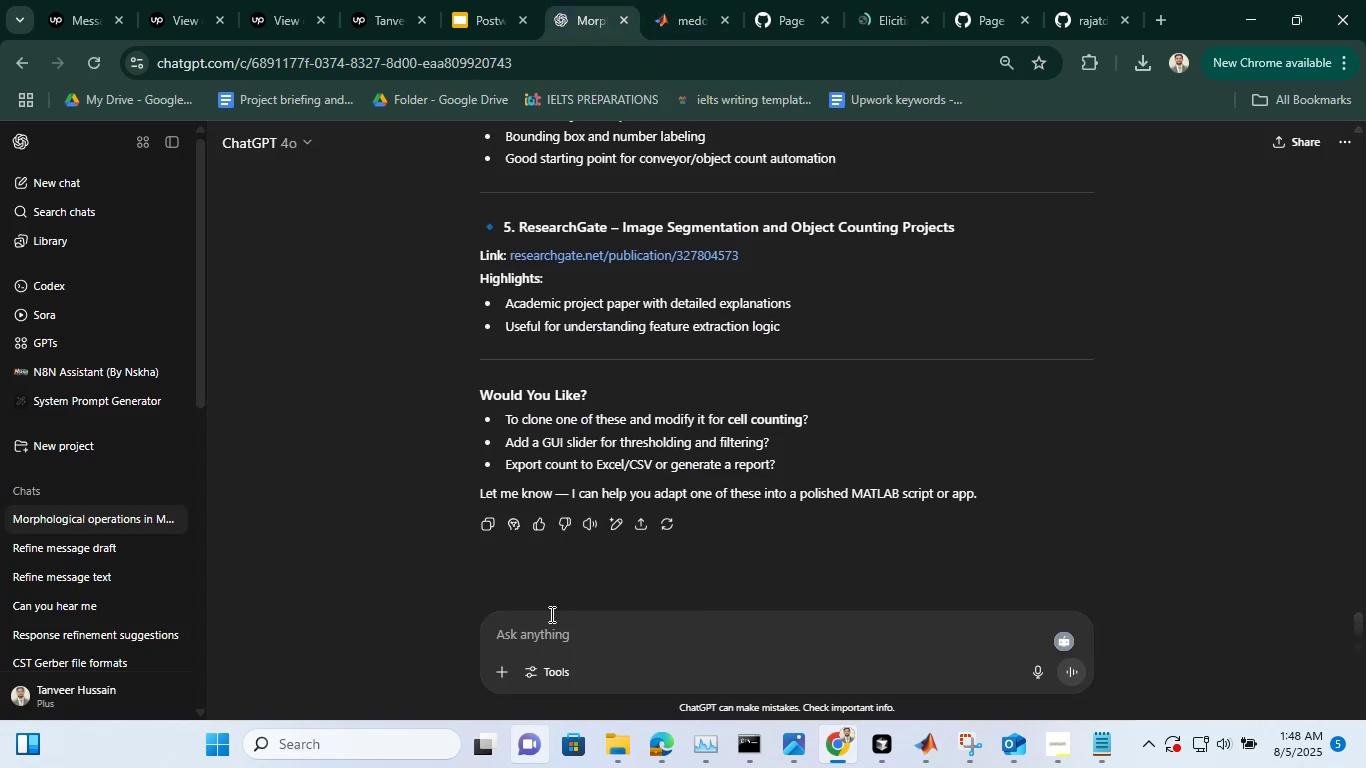 
left_click([550, 614])
 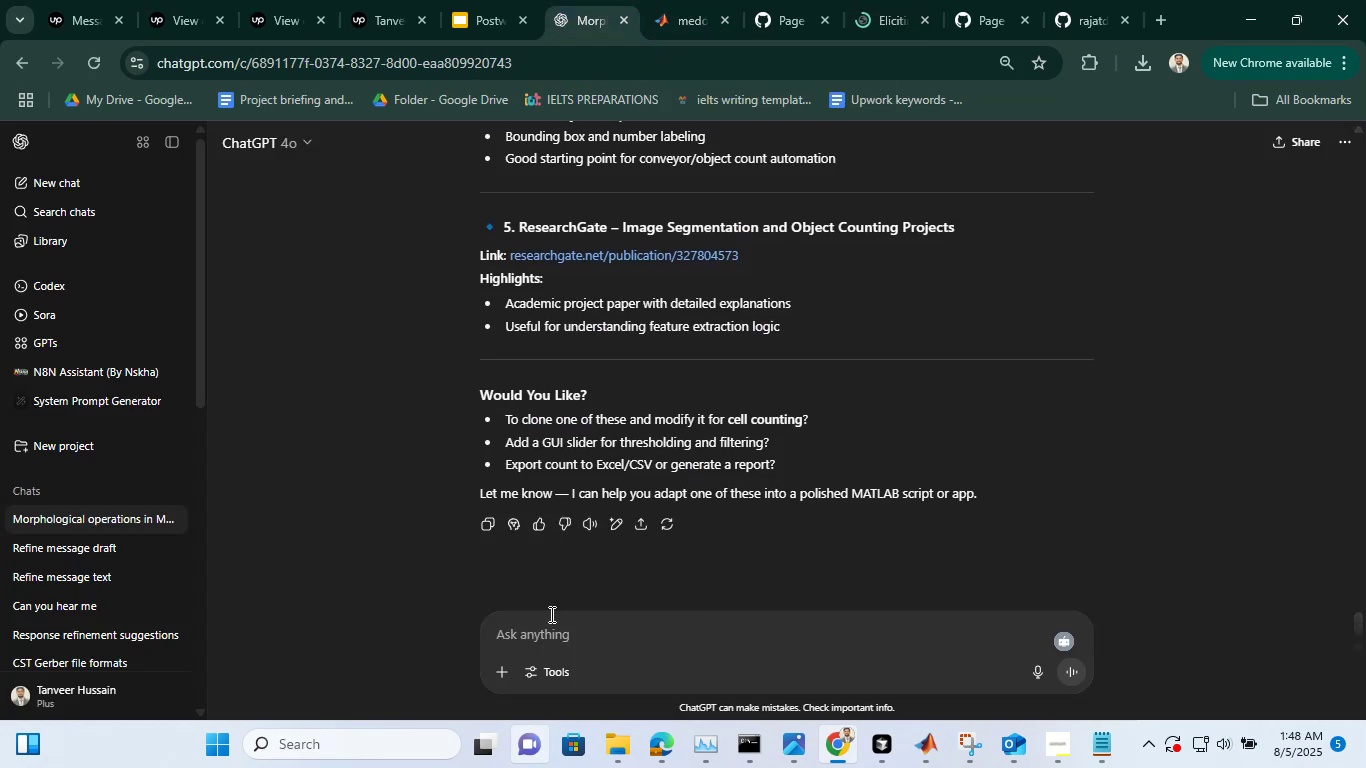 
type(This is no )
key(Backspace)
key(Backspace)
key(Backspace)
type(fuclimn)
key(Backspace)
key(Backspace)
key(Backspace)
key(Backspace)
type(king simple work , I need the work which is valid and top nothc quality accoridng to the prjects requiremts)
 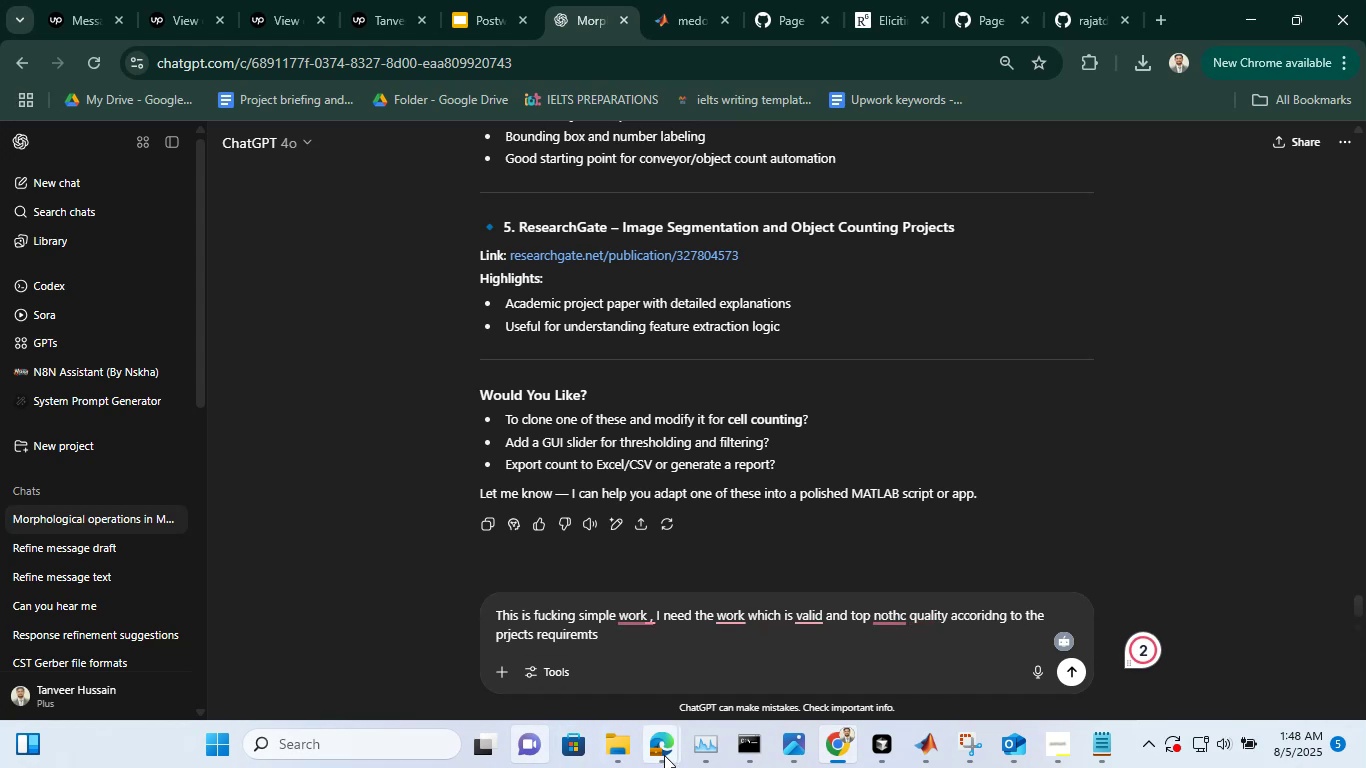 
left_click([664, 756])
 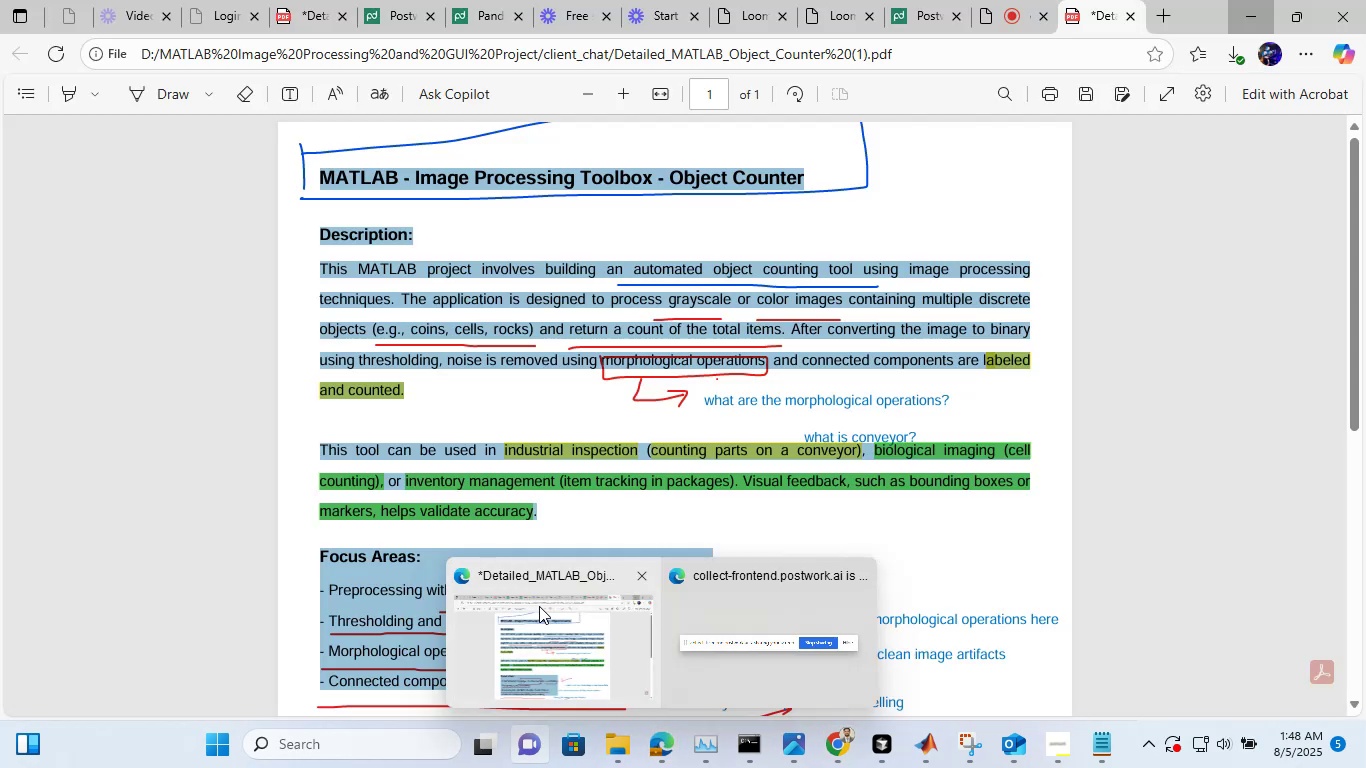 
left_click([539, 606])
 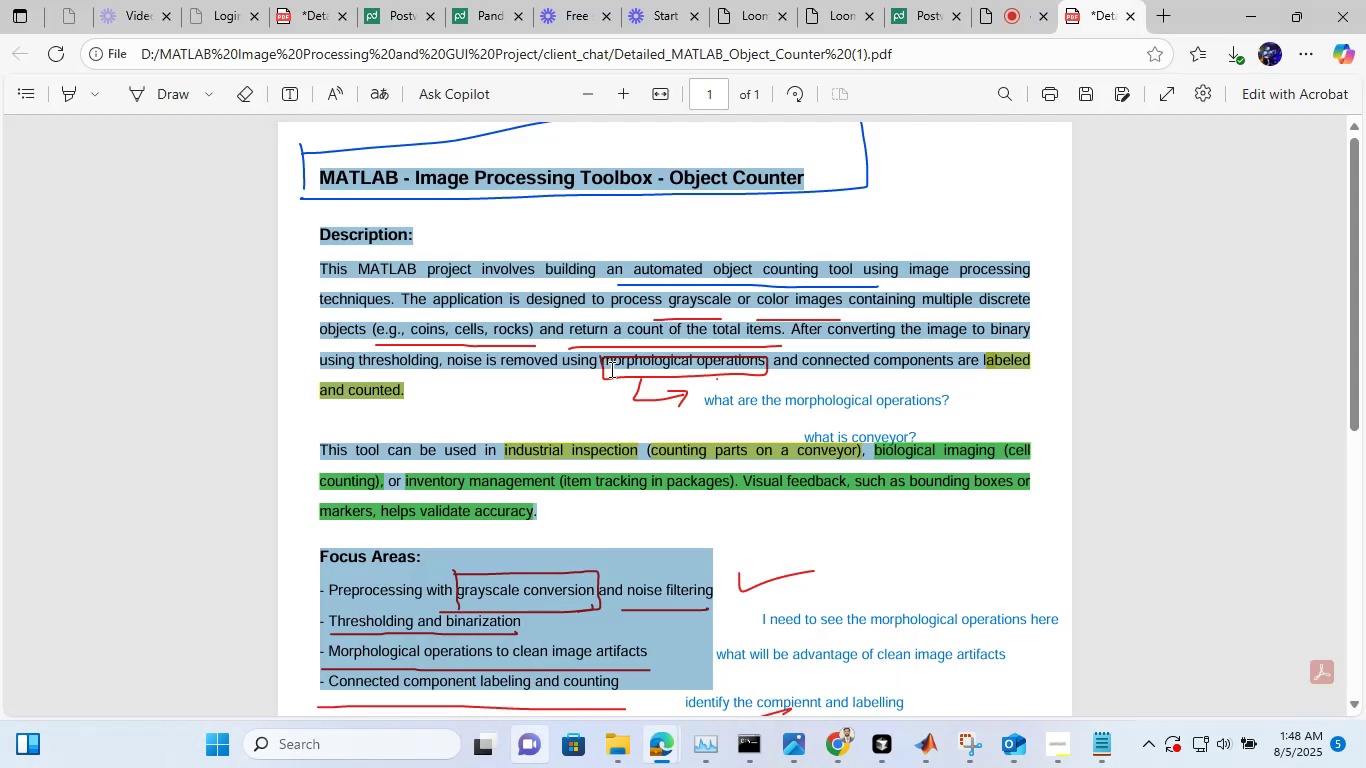 
left_click([610, 369])
 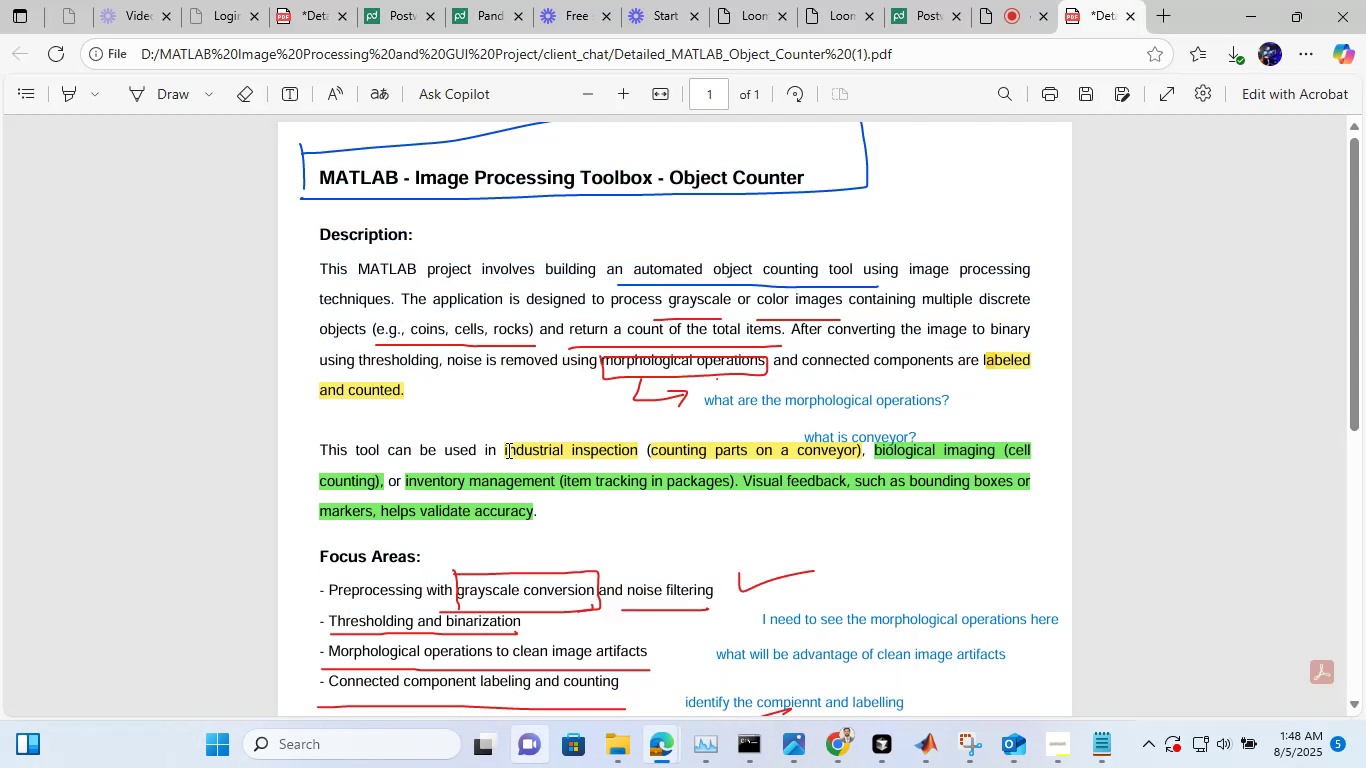 
left_click_drag(start_coordinate=[507, 449], to_coordinate=[537, 515])
 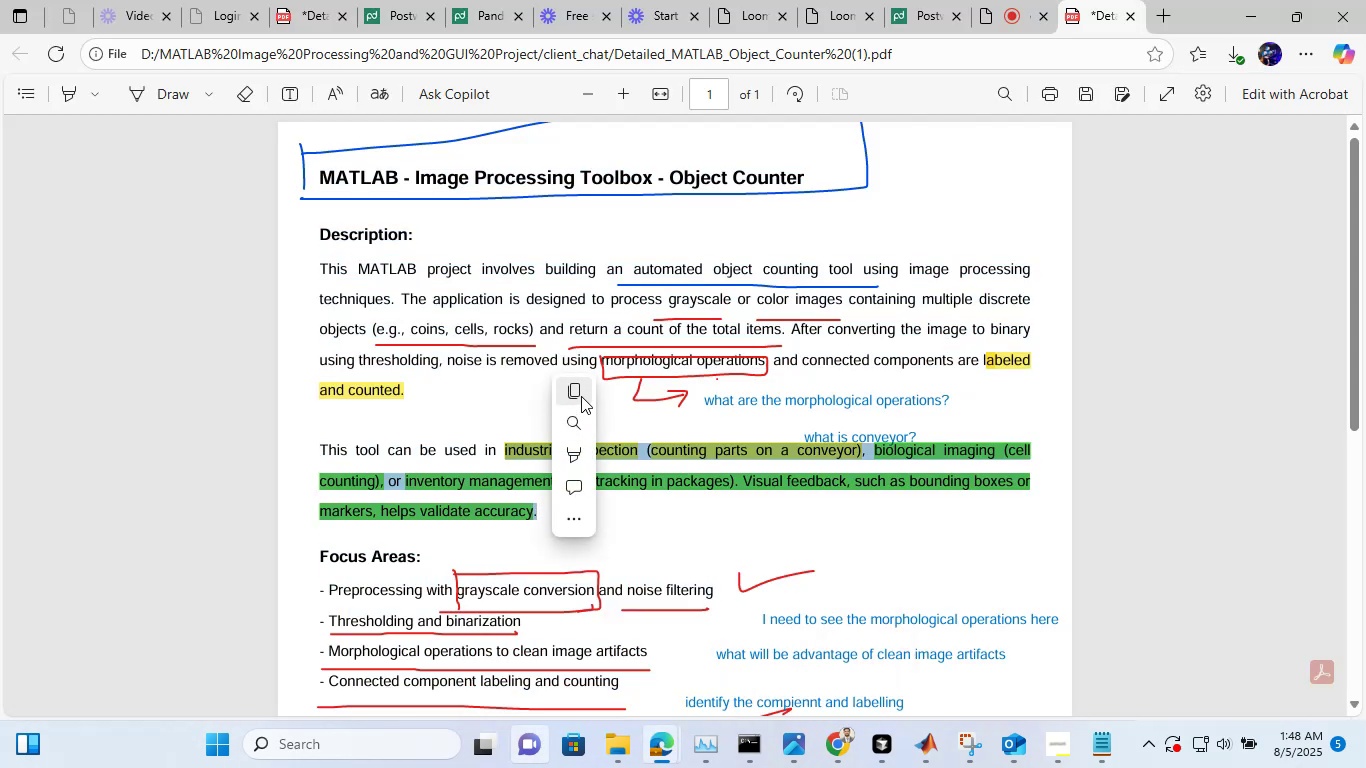 
left_click([581, 396])
 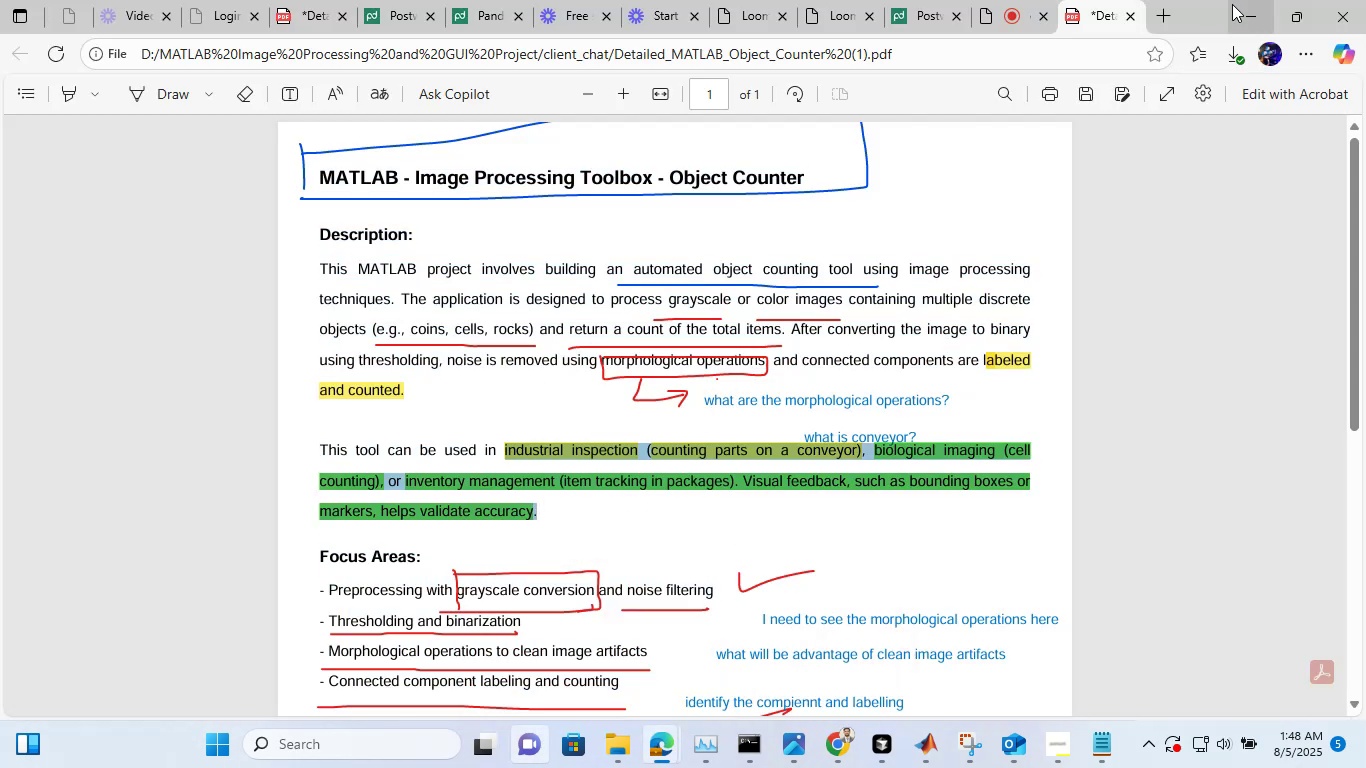 
left_click([1232, 4])
 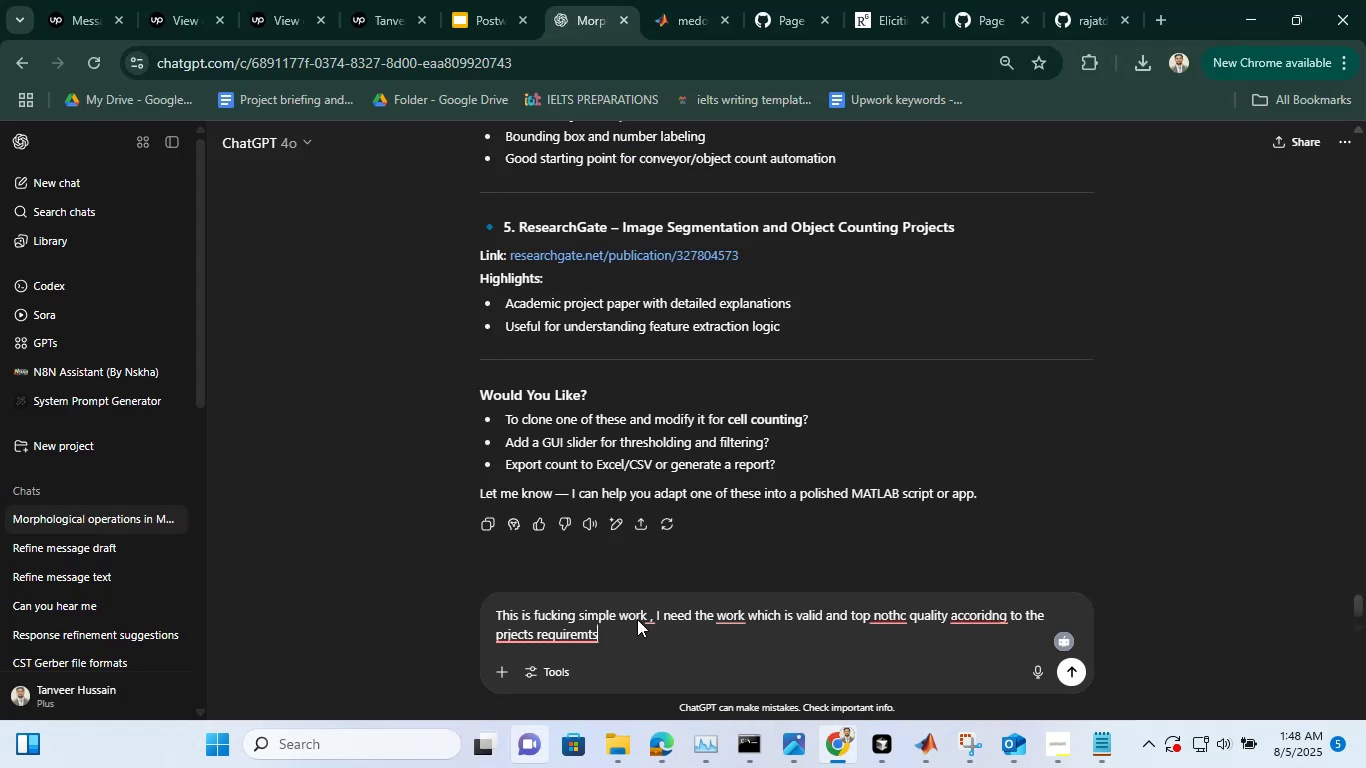 
mouse_move([586, 605])
 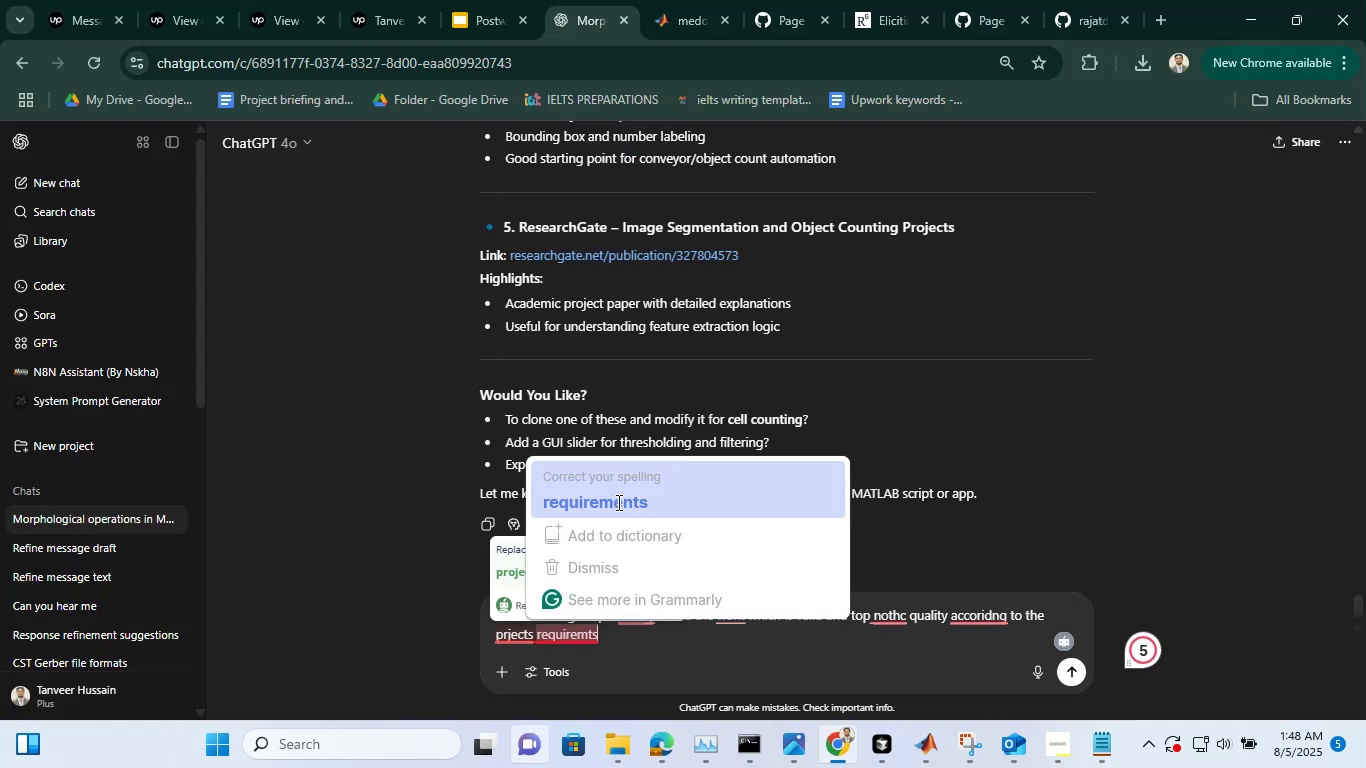 
left_click([617, 502])
 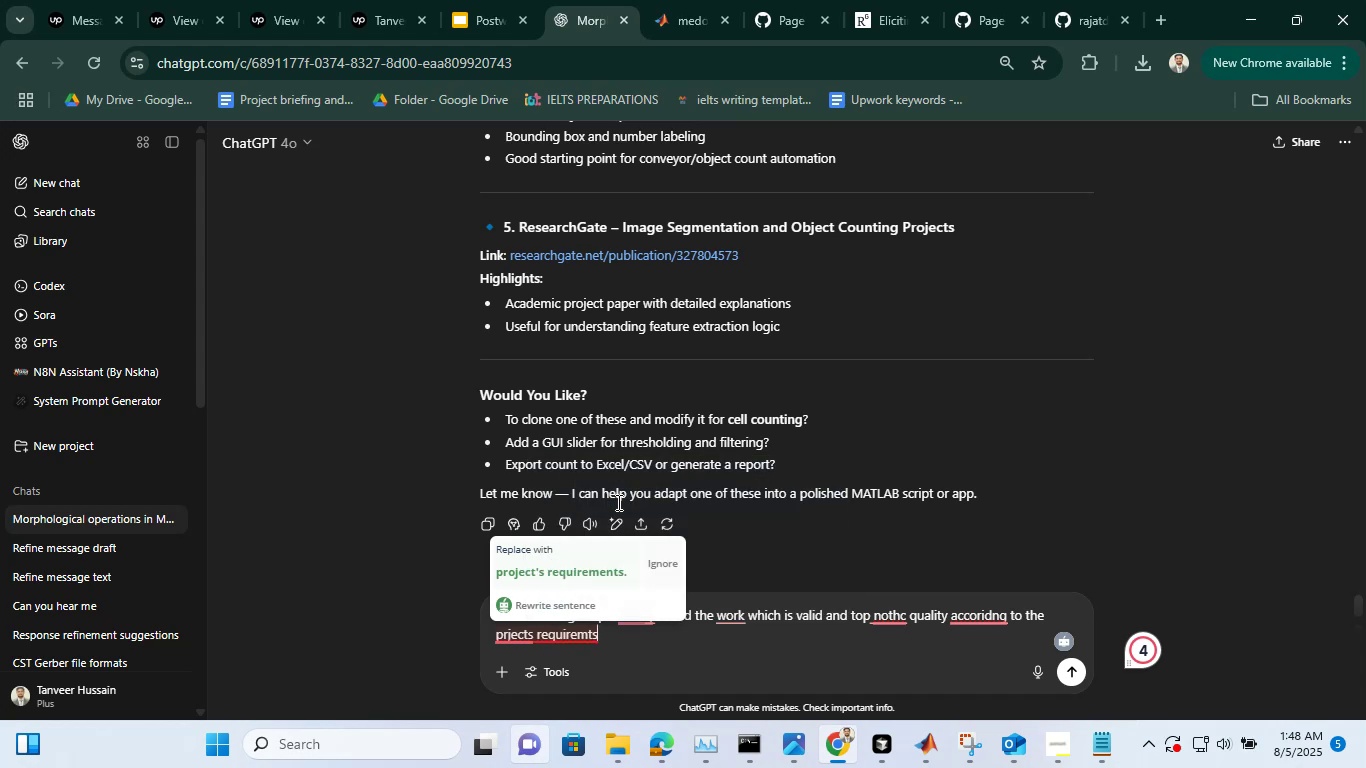 
key(Unknown)
 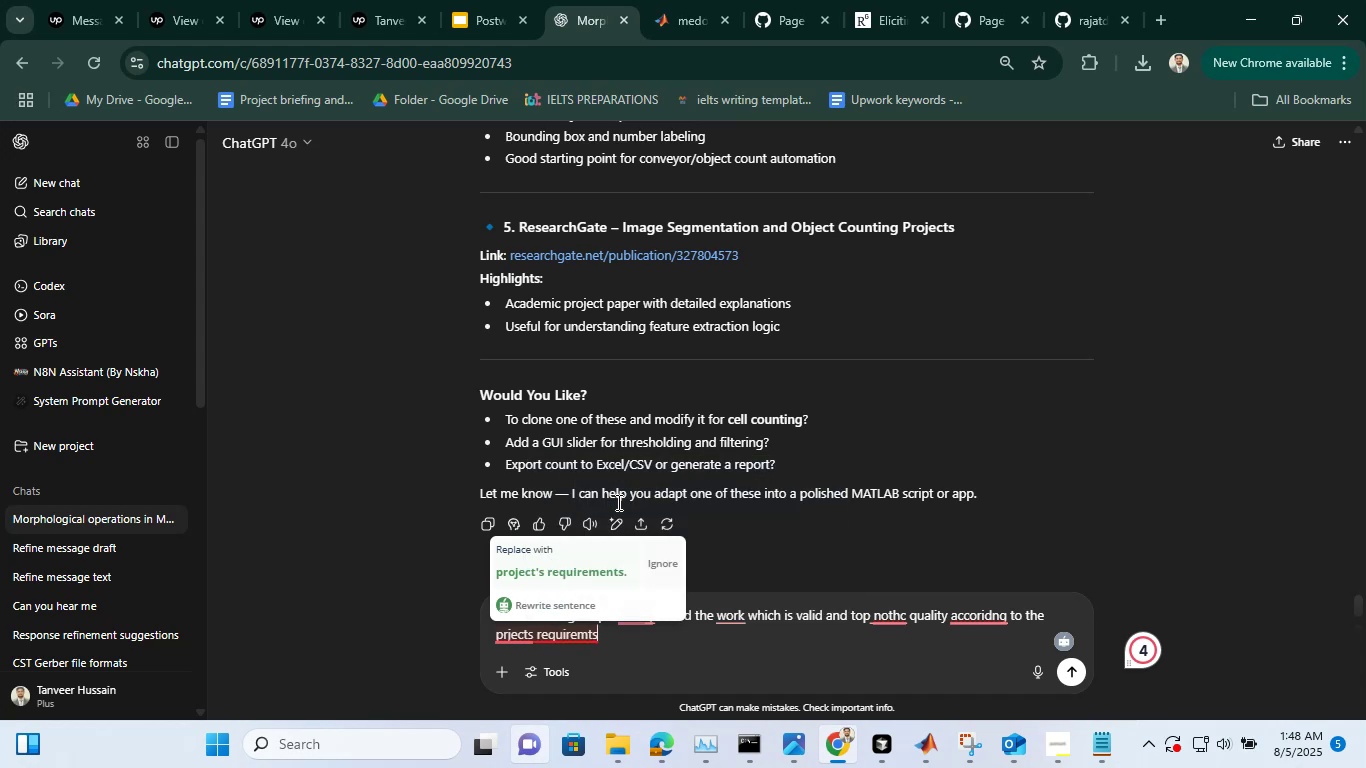 
key(Unknown)
 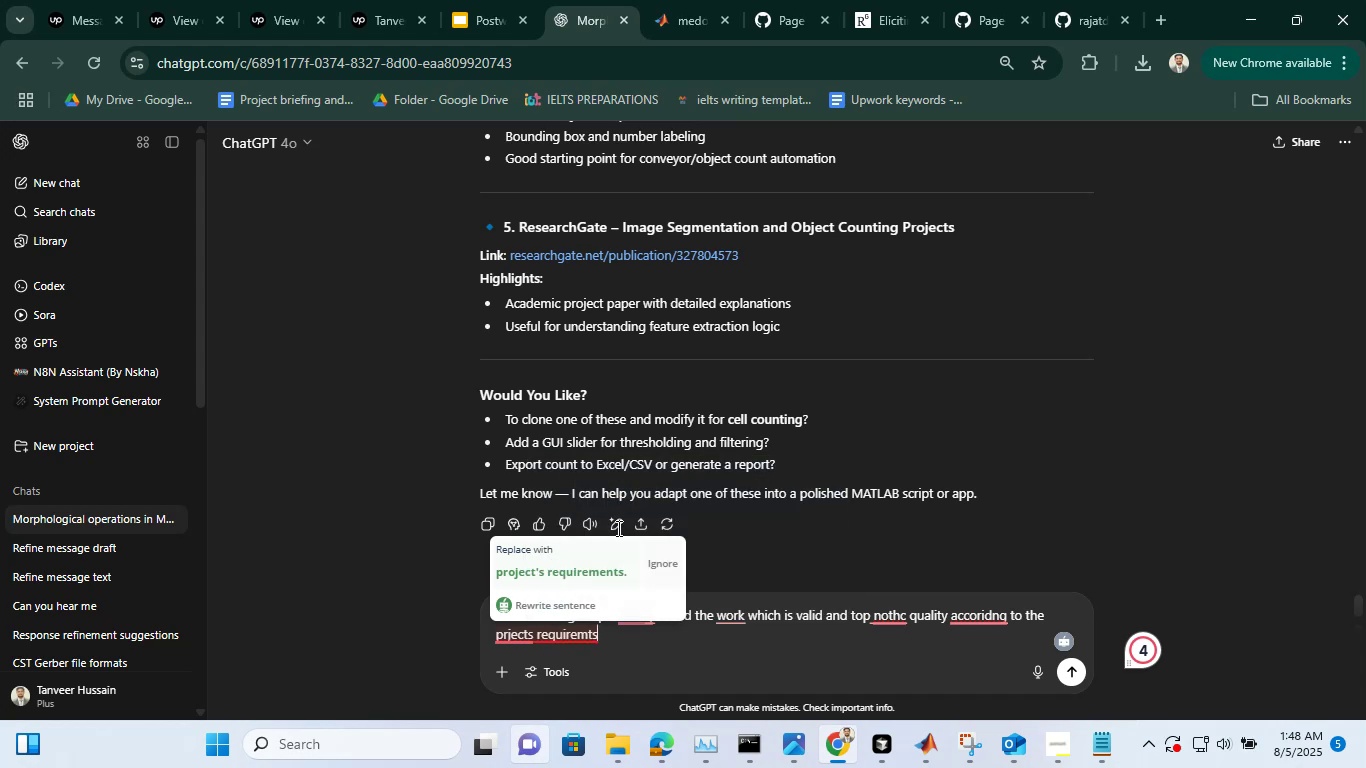 
key(Unknown)
 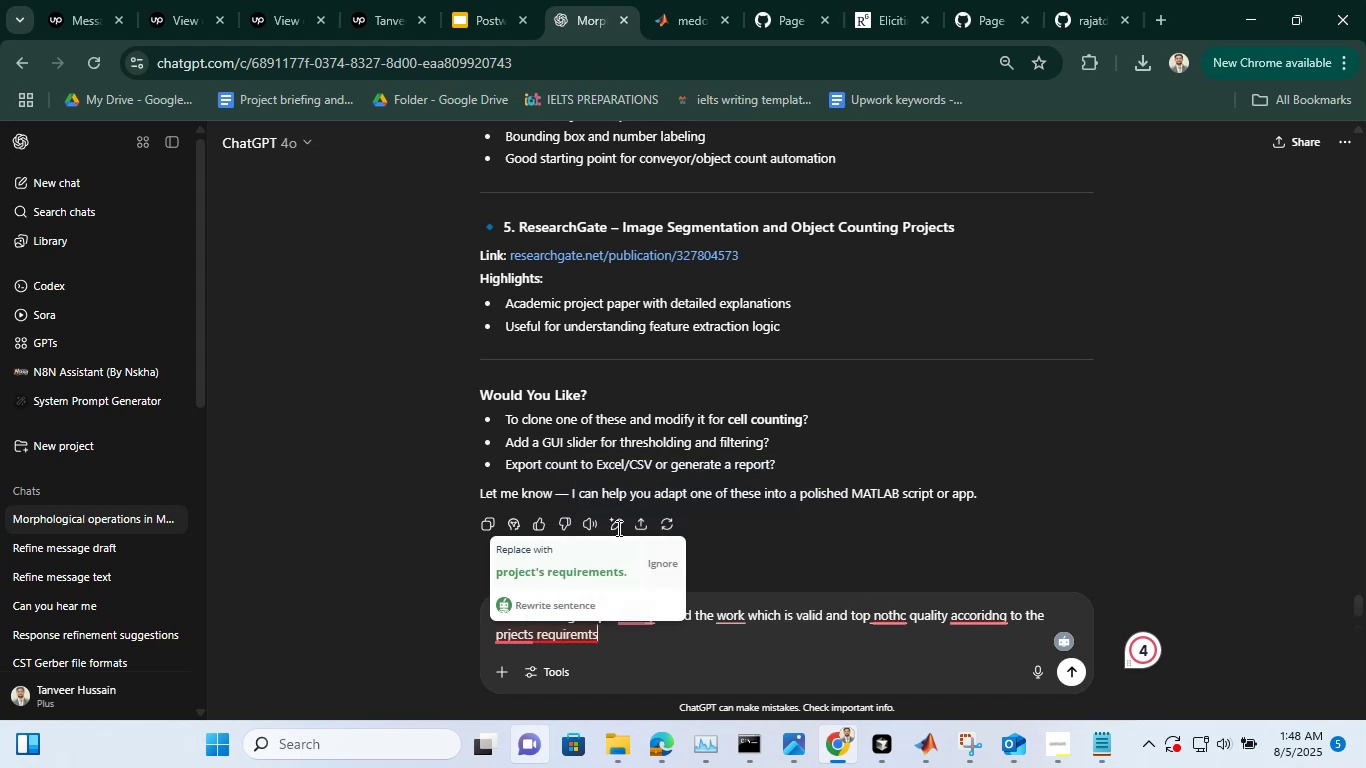 
key(Unknown)
 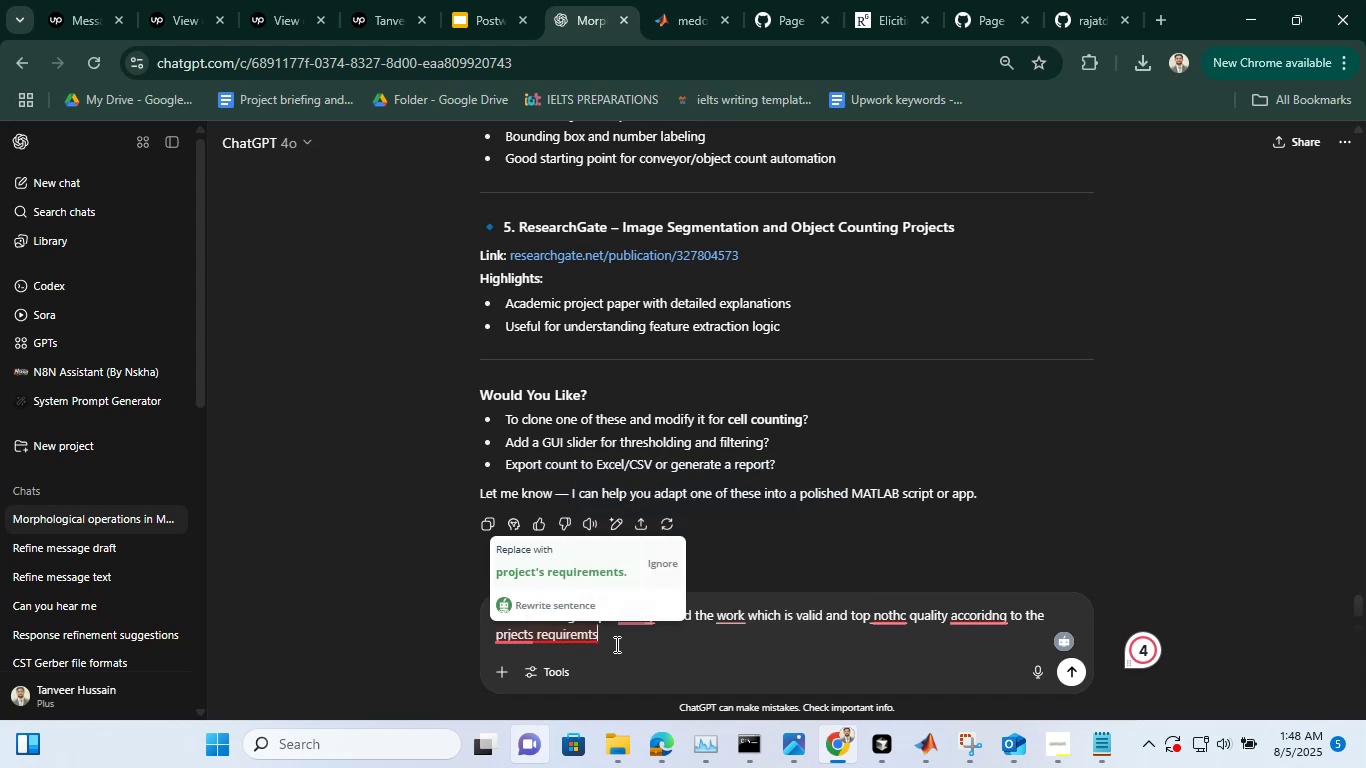 
key(Unknown)
 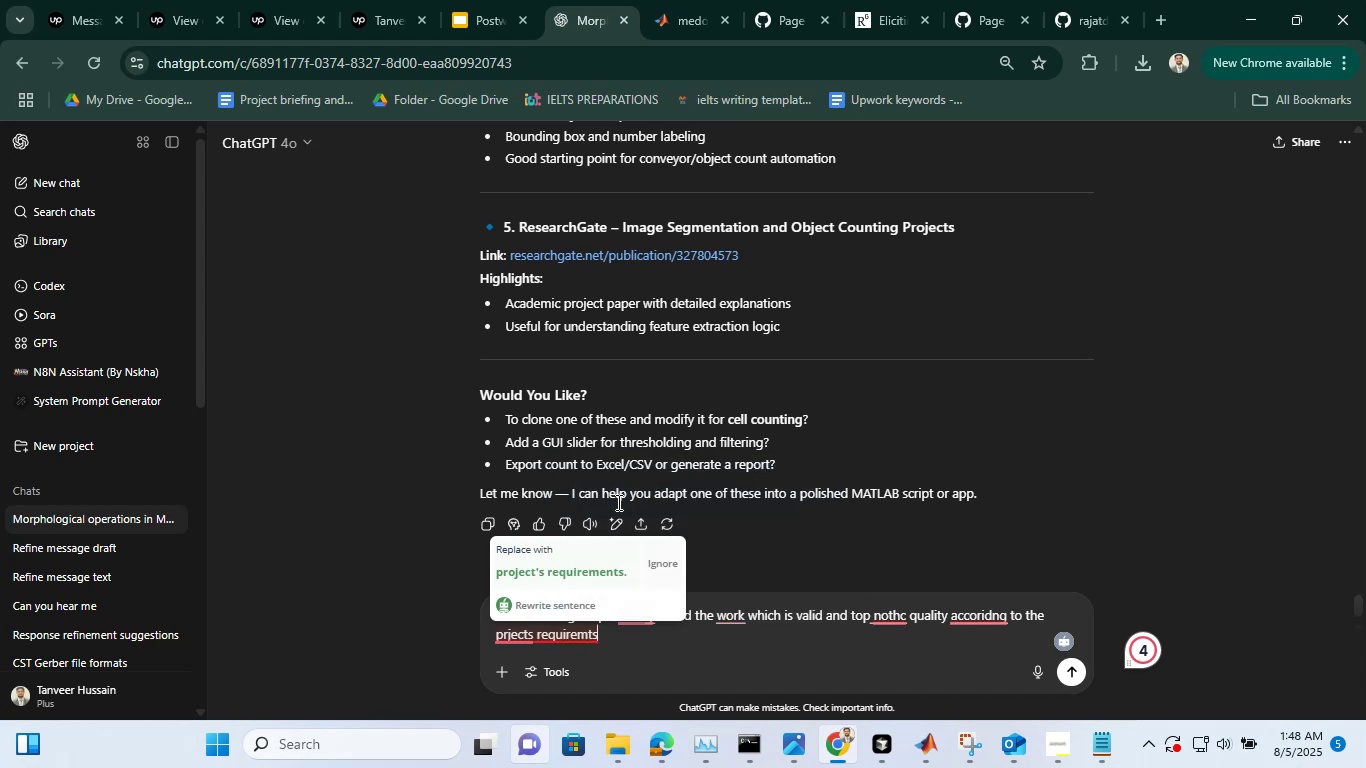 
key(Unknown)
 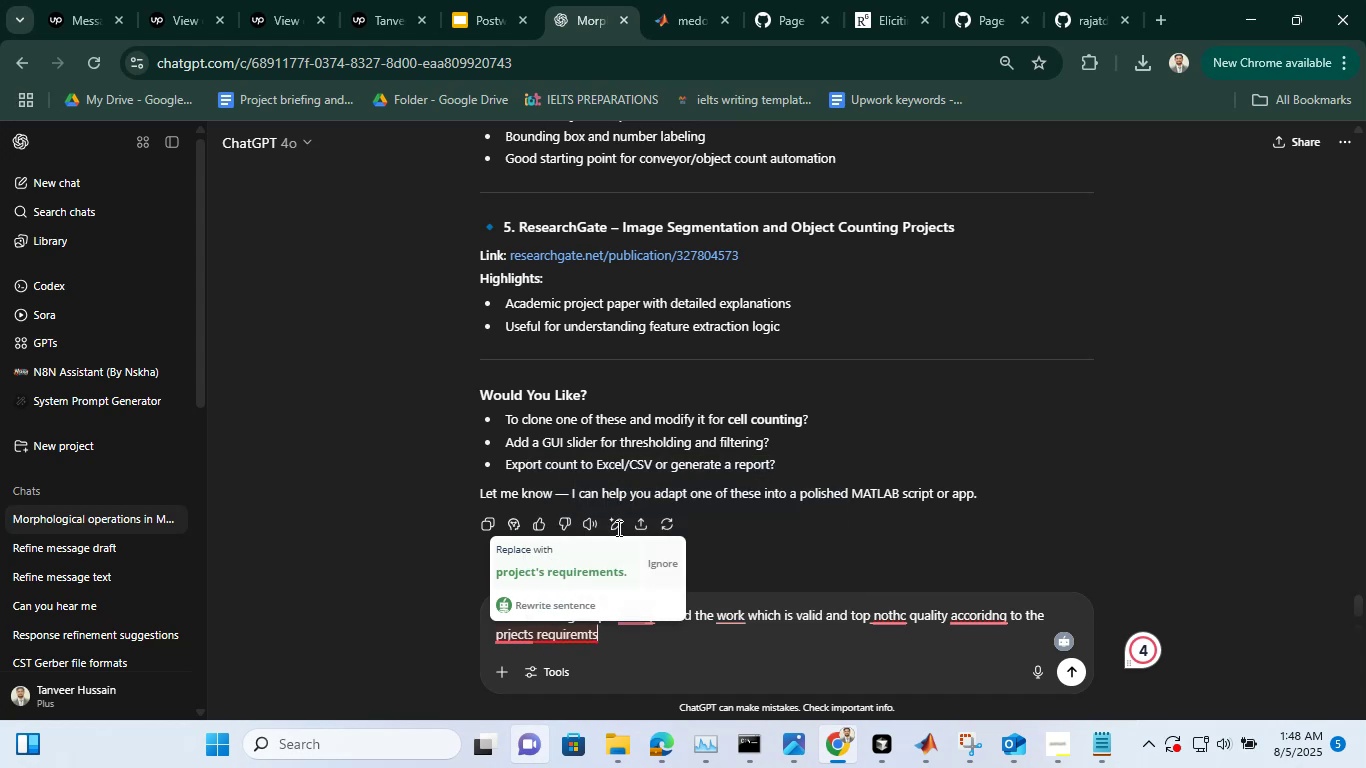 
key(Unknown)
 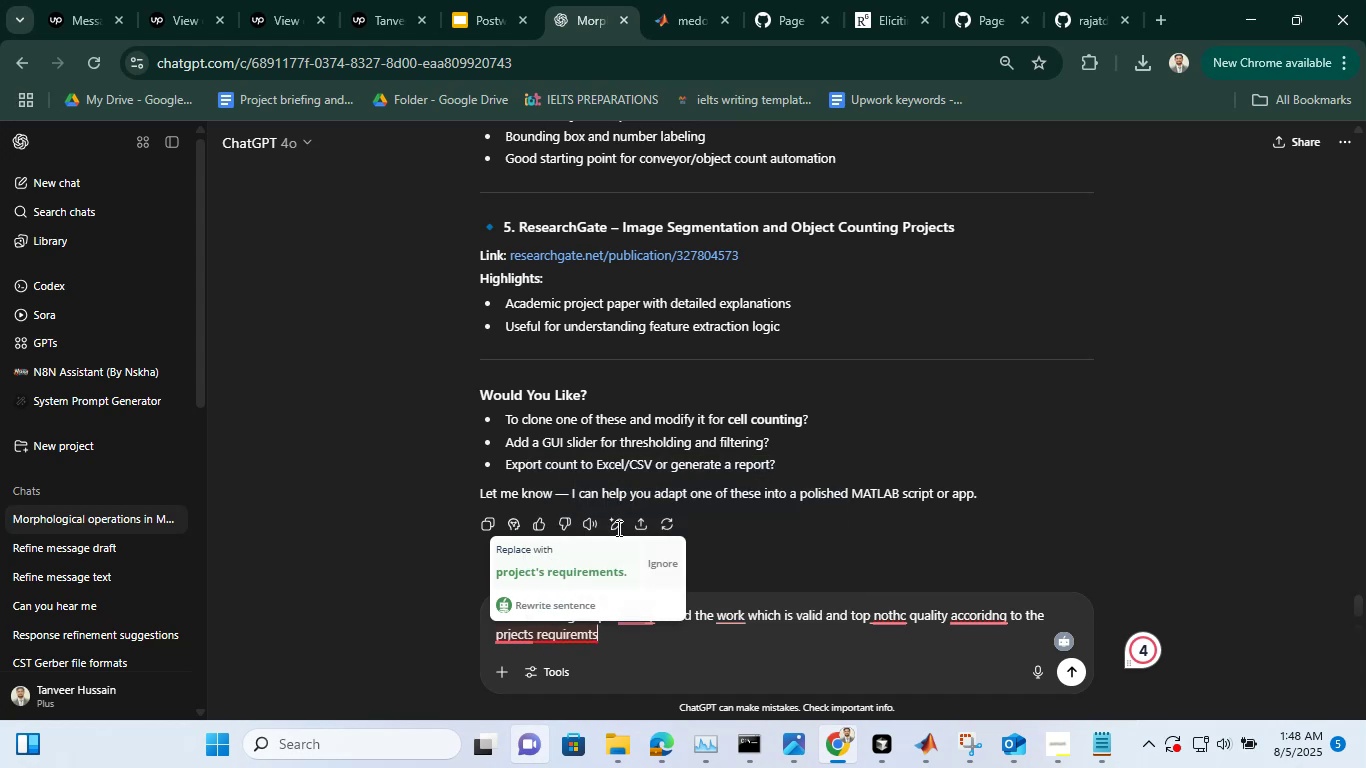 
key(Unknown)
 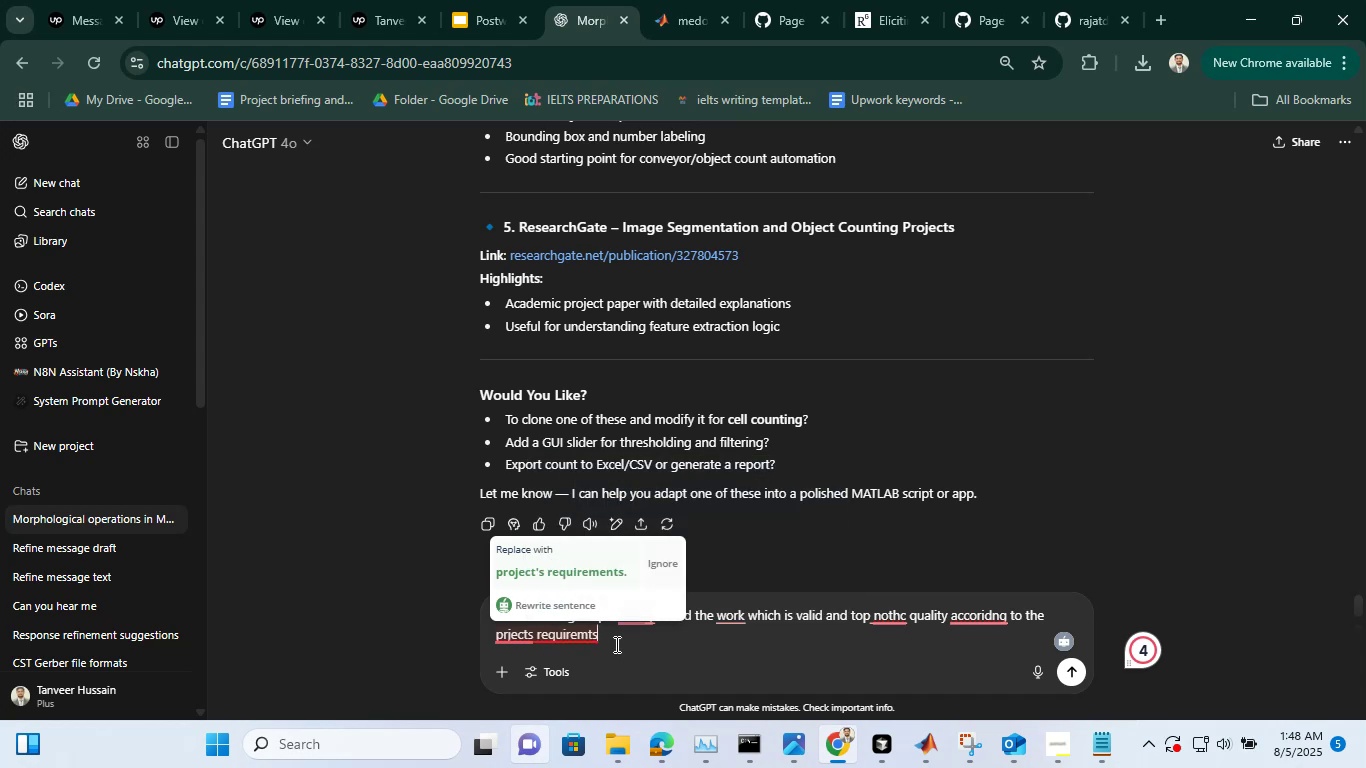 
key(Unknown)
 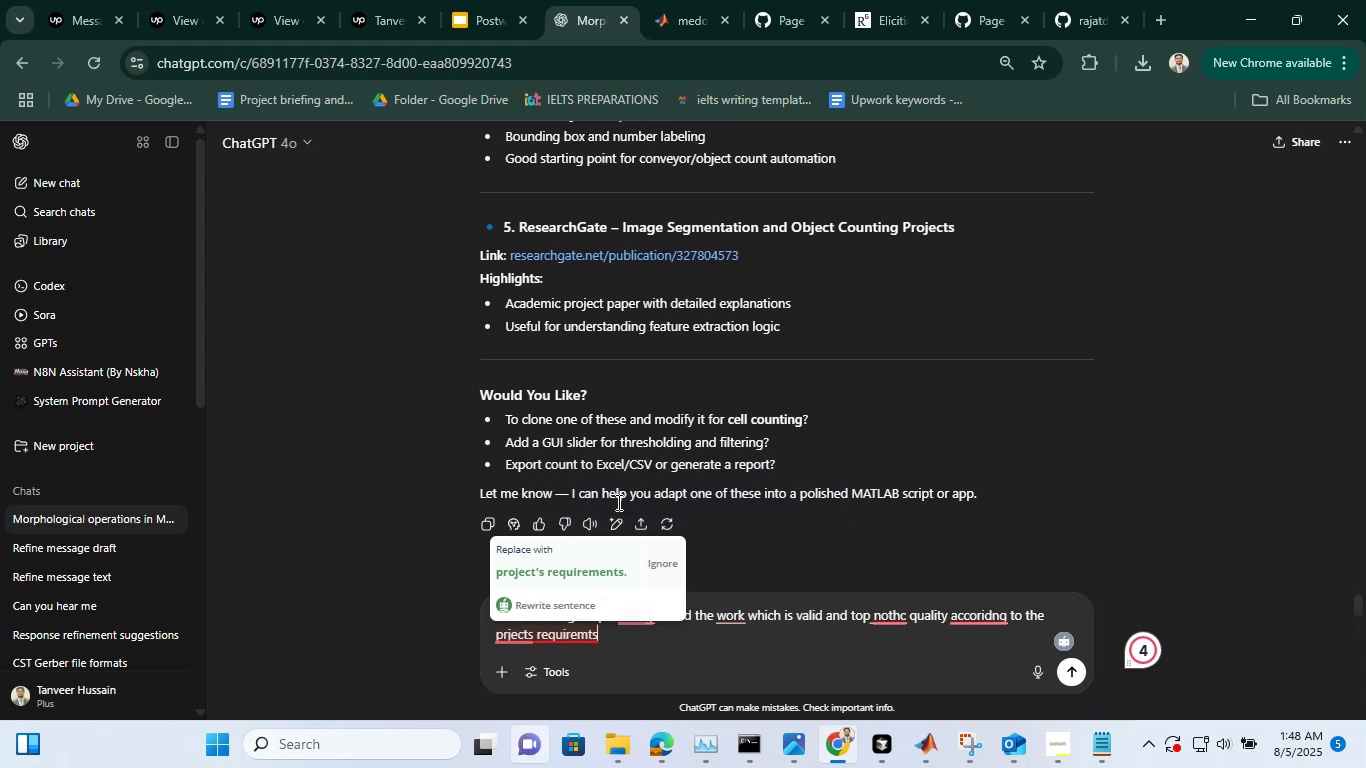 
key(Unknown)
 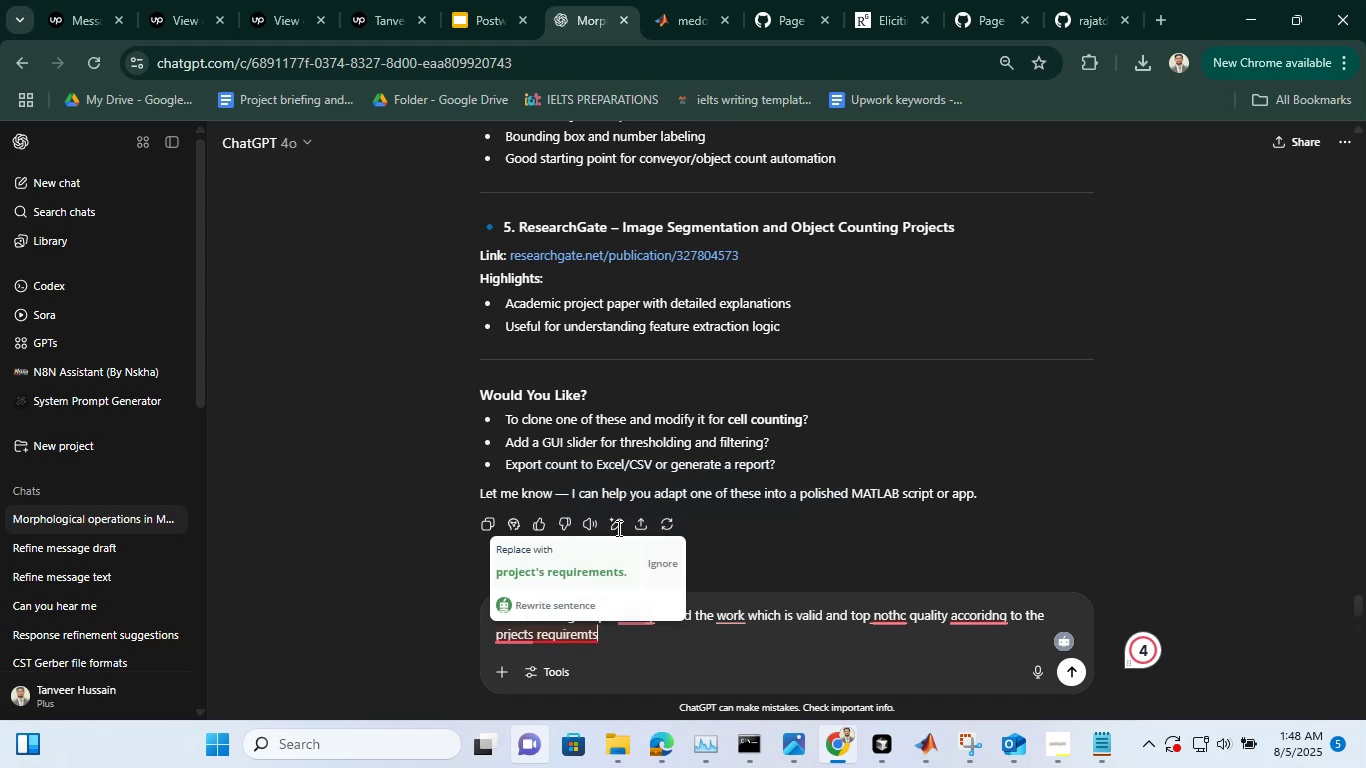 
key(Unknown)
 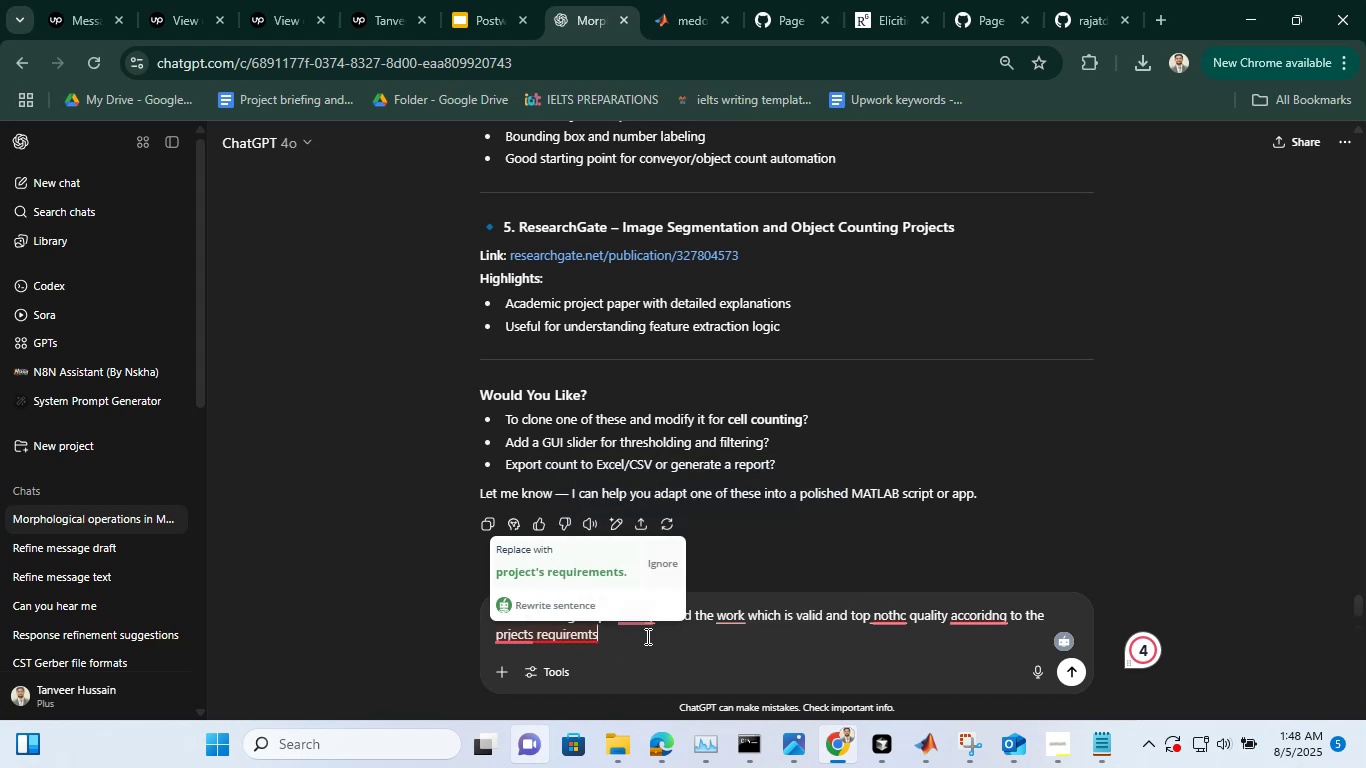 
key(Unknown)
 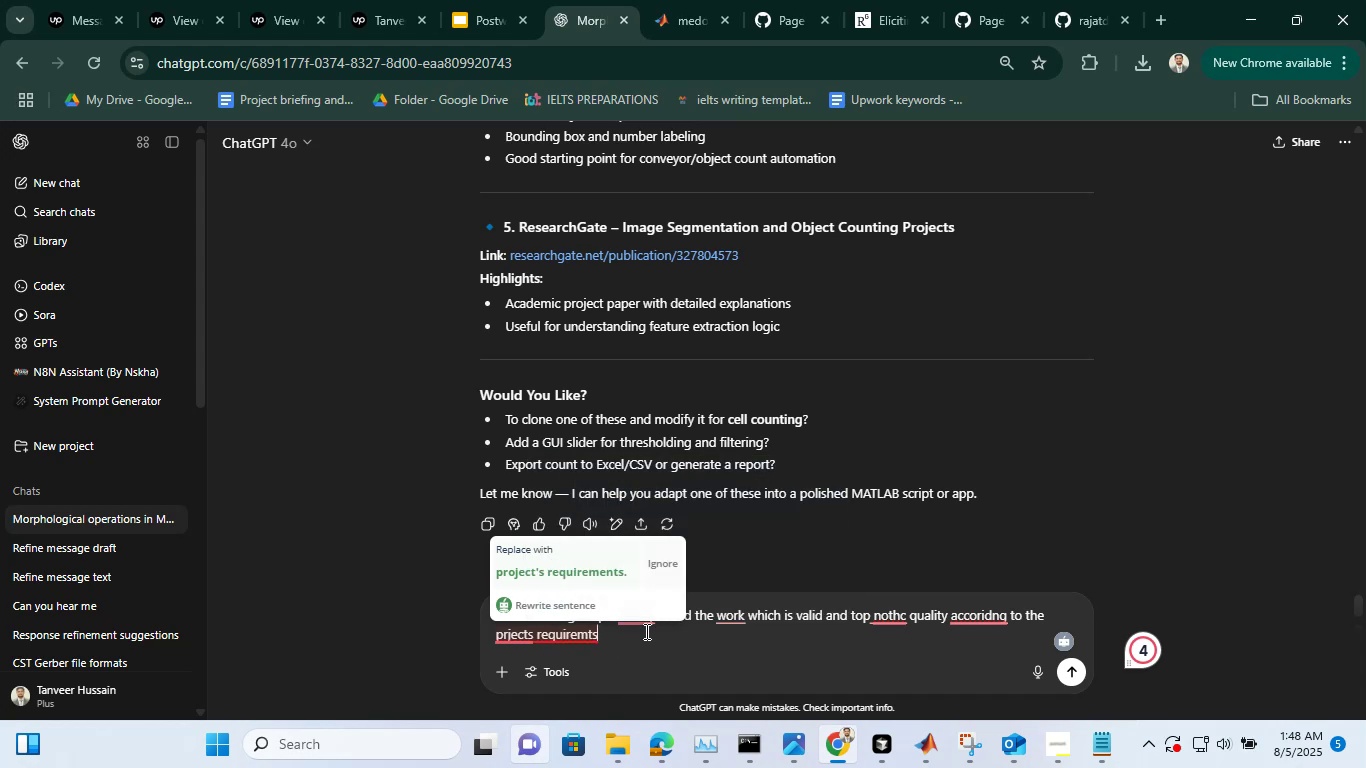 
left_click([646, 636])
 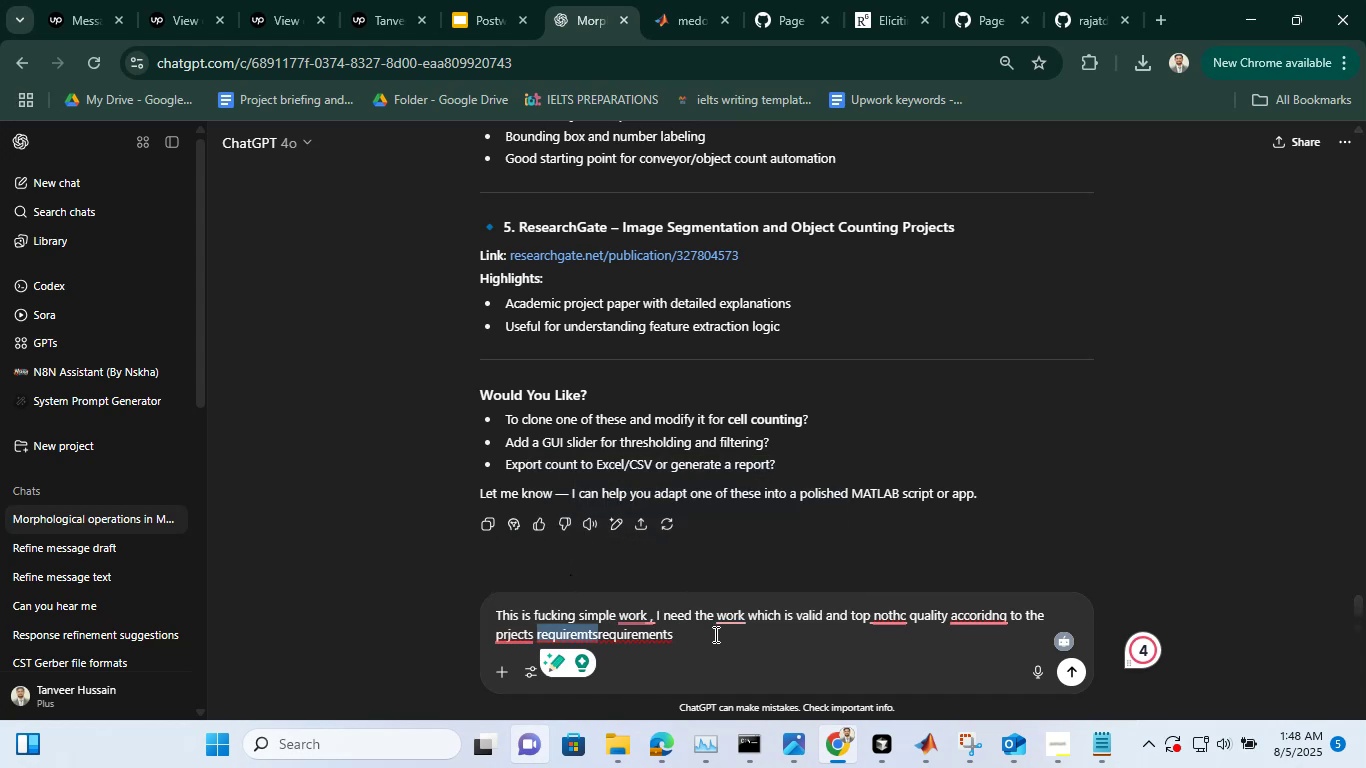 
left_click([714, 634])
 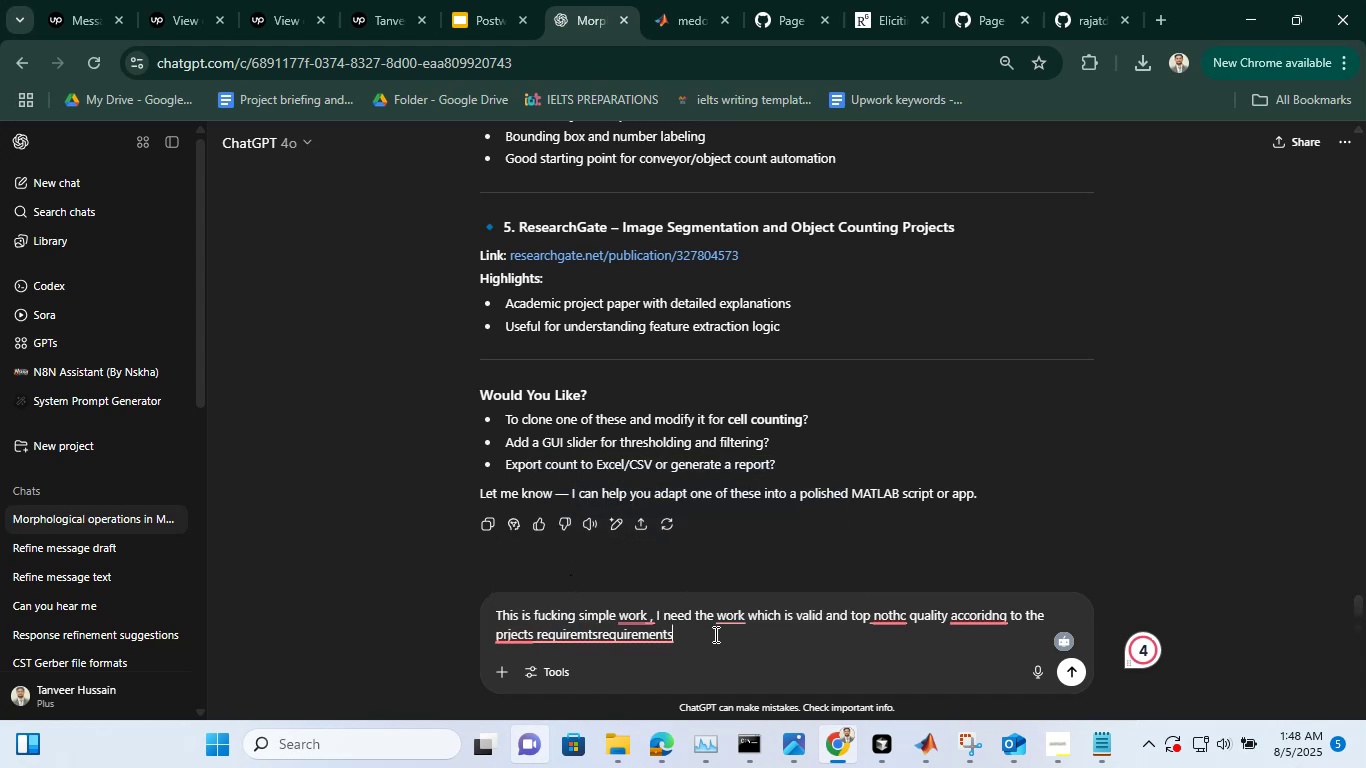 
key(Backspace)
key(Backspace)
key(Backspace)
key(Backspace)
key(Backspace)
key(Backspace)
key(Backspace)
key(Backspace)
key(Backspace)
key(Backspace)
key(Backspace)
key(Backspace)
key(Backspace)
key(Backspace)
type(ents)
 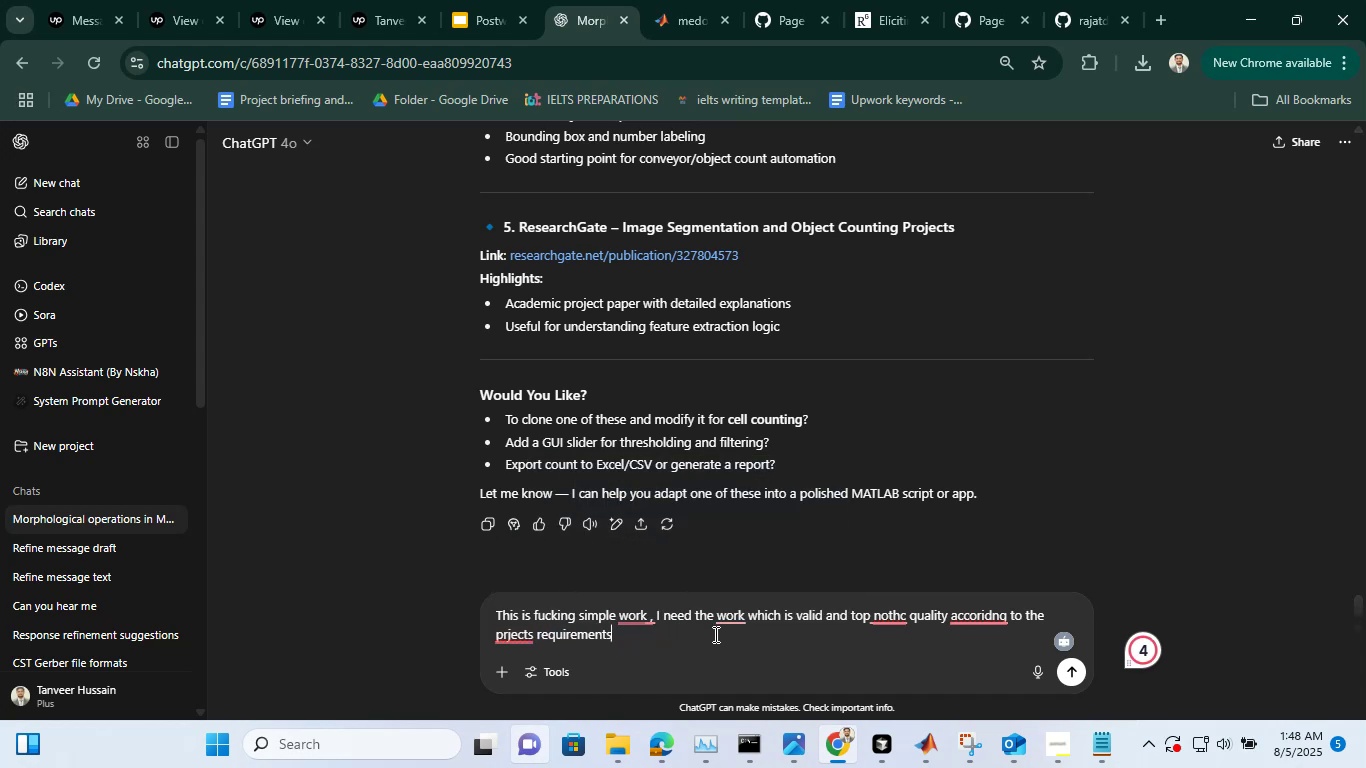 
key(Shift+Enter)
 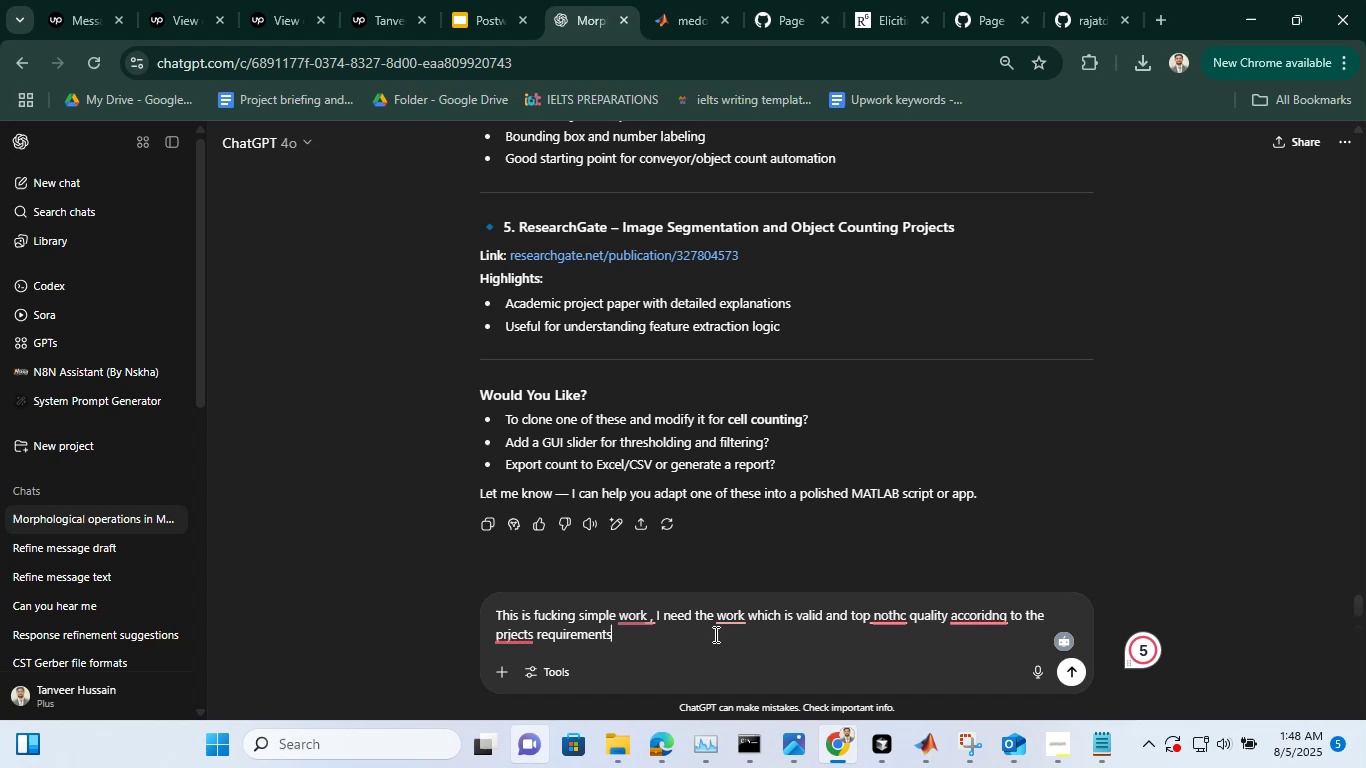 
key(Shift+Enter)
 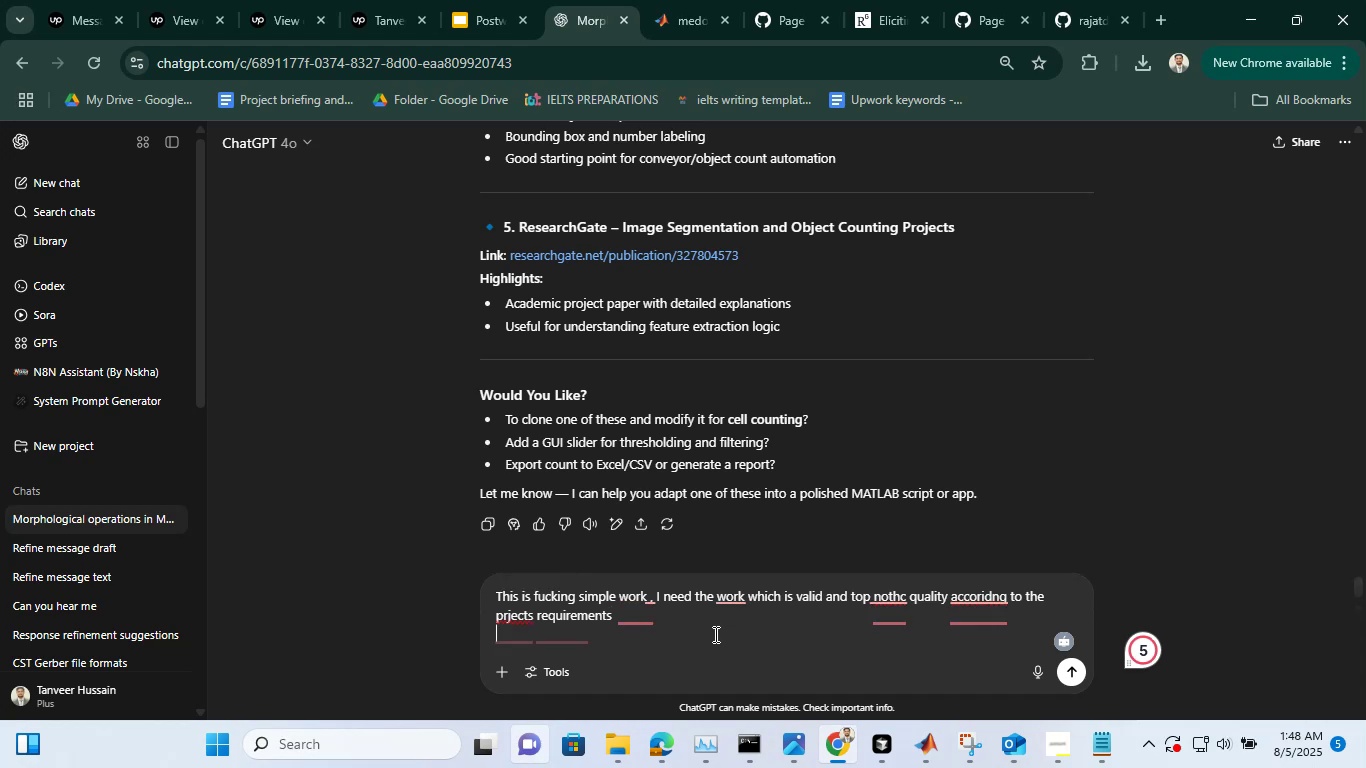 
key(Shift+Enter)
 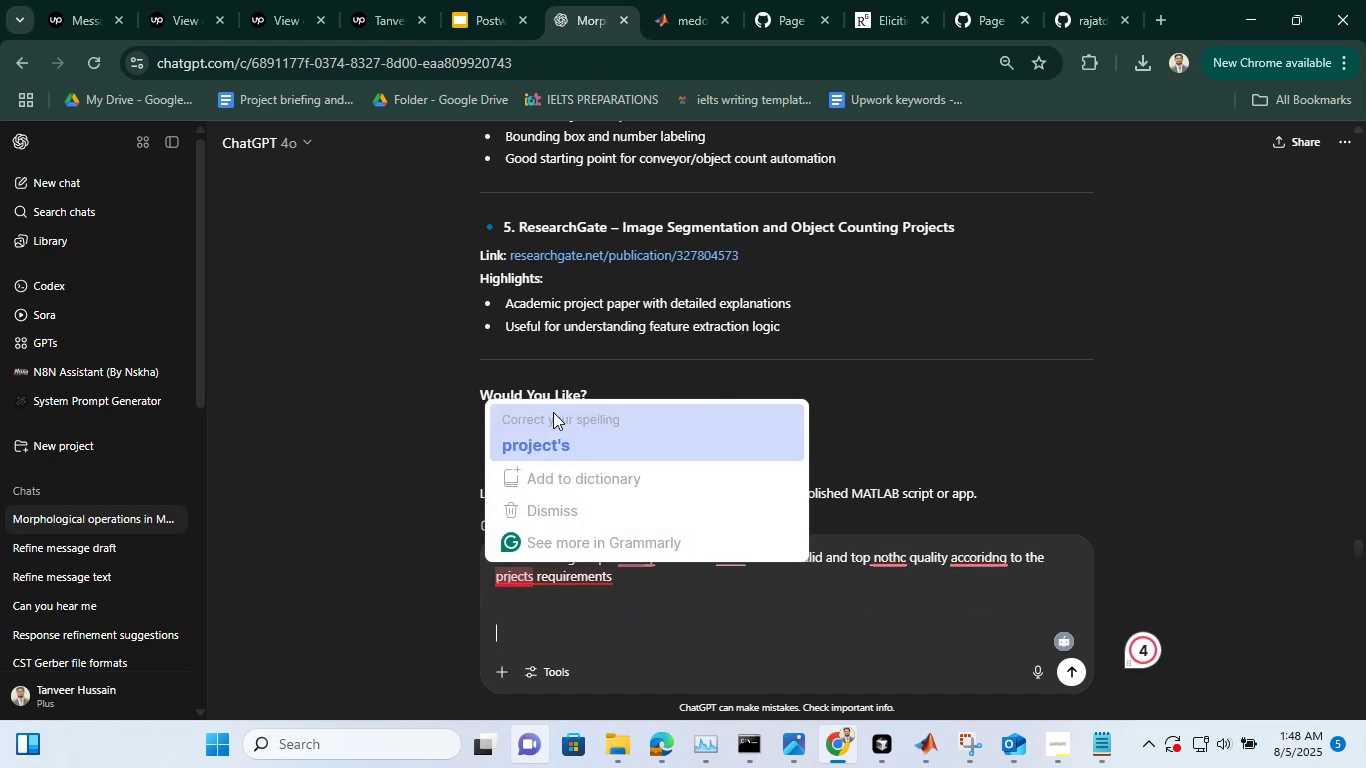 
left_click([556, 437])
 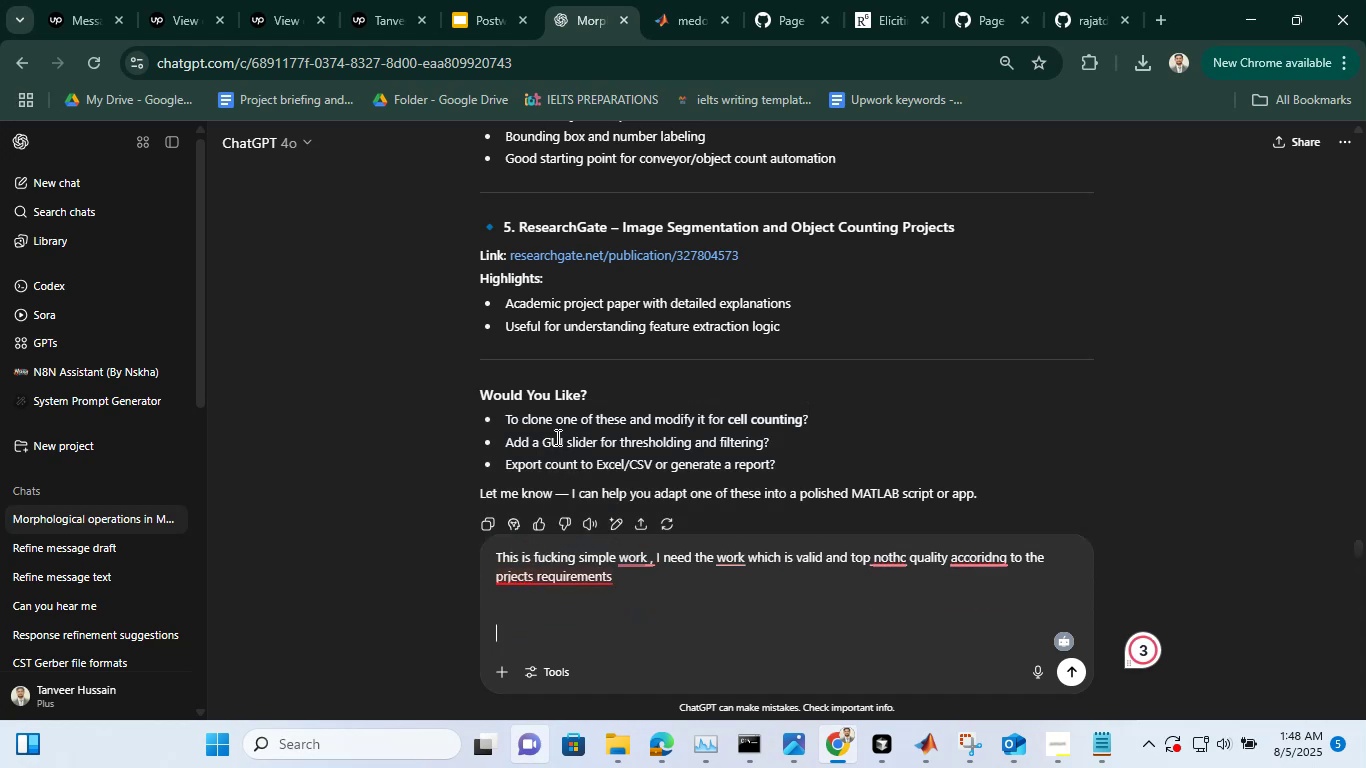 
key(Unknown)
 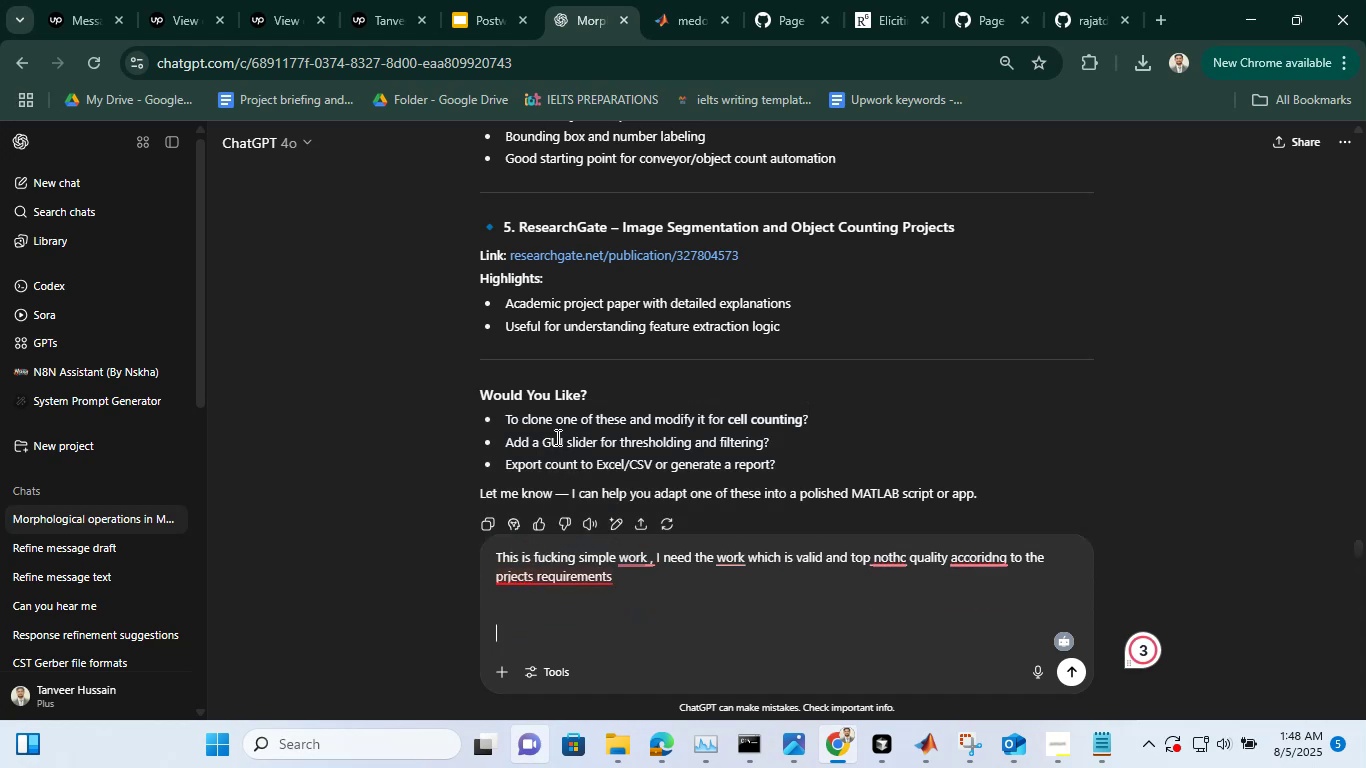 
key(Unknown)
 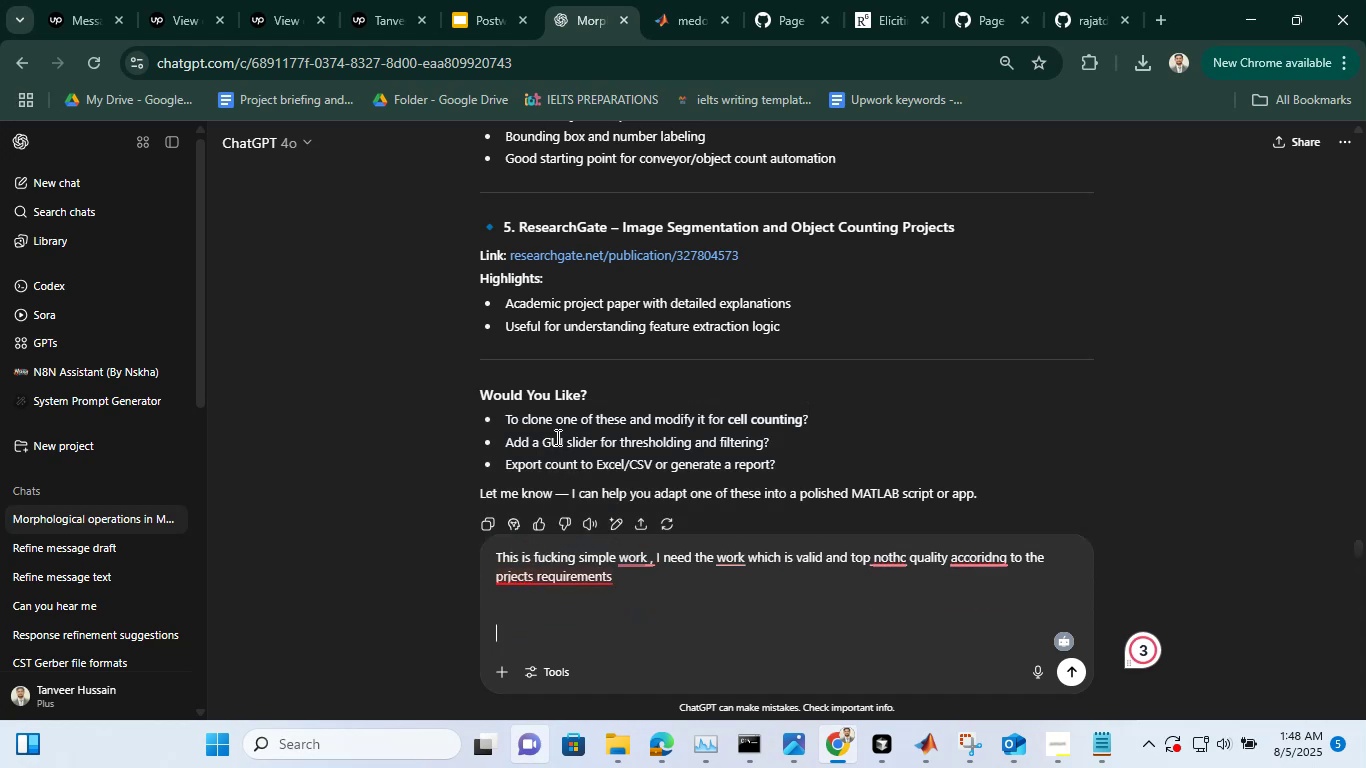 
key(Unknown)
 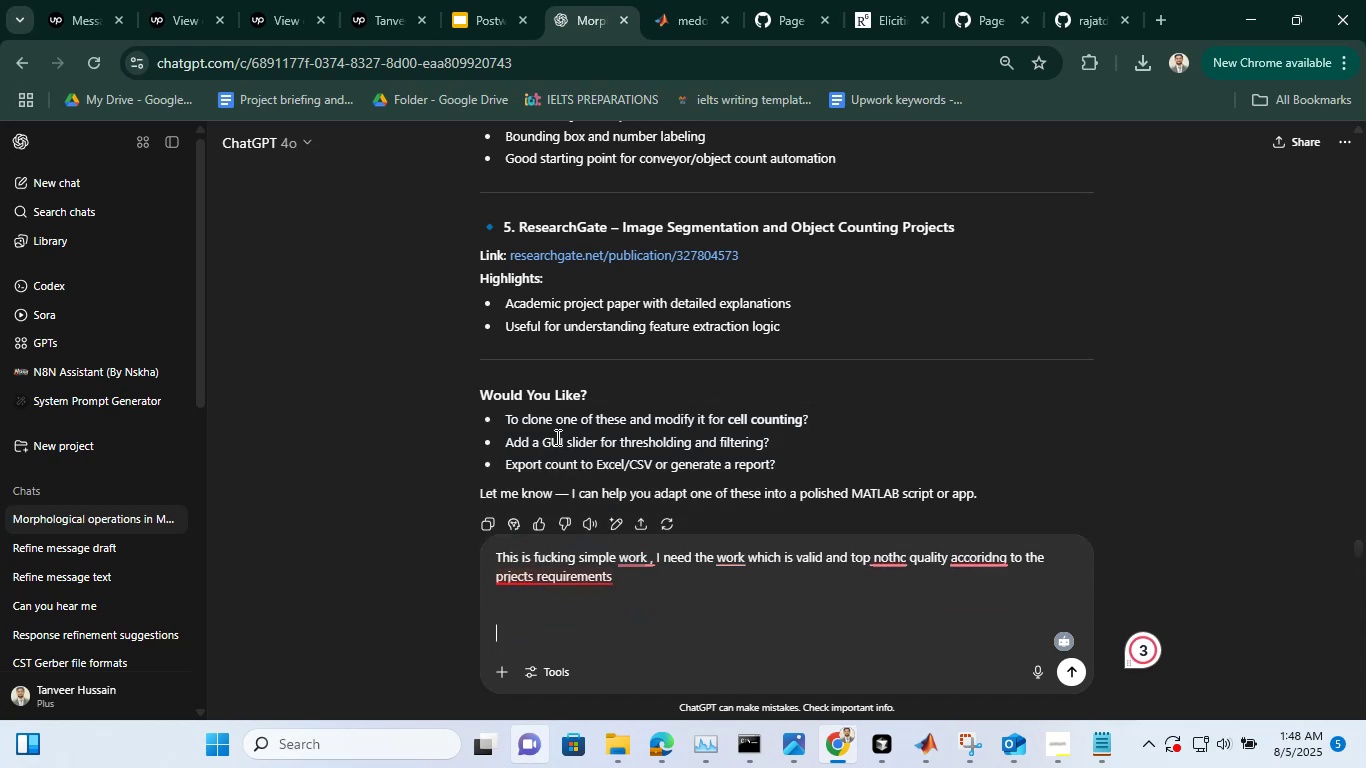 
key(Unknown)
 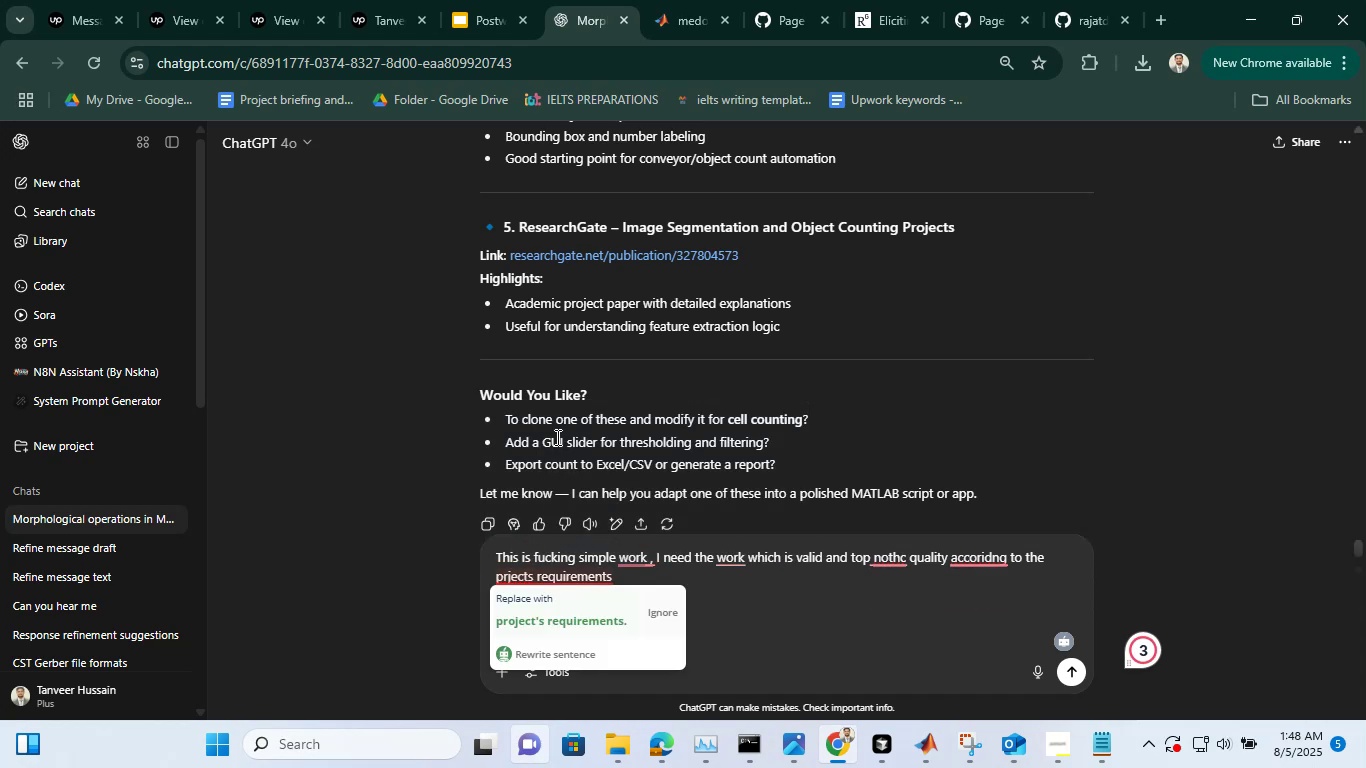 
key(Unknown)
 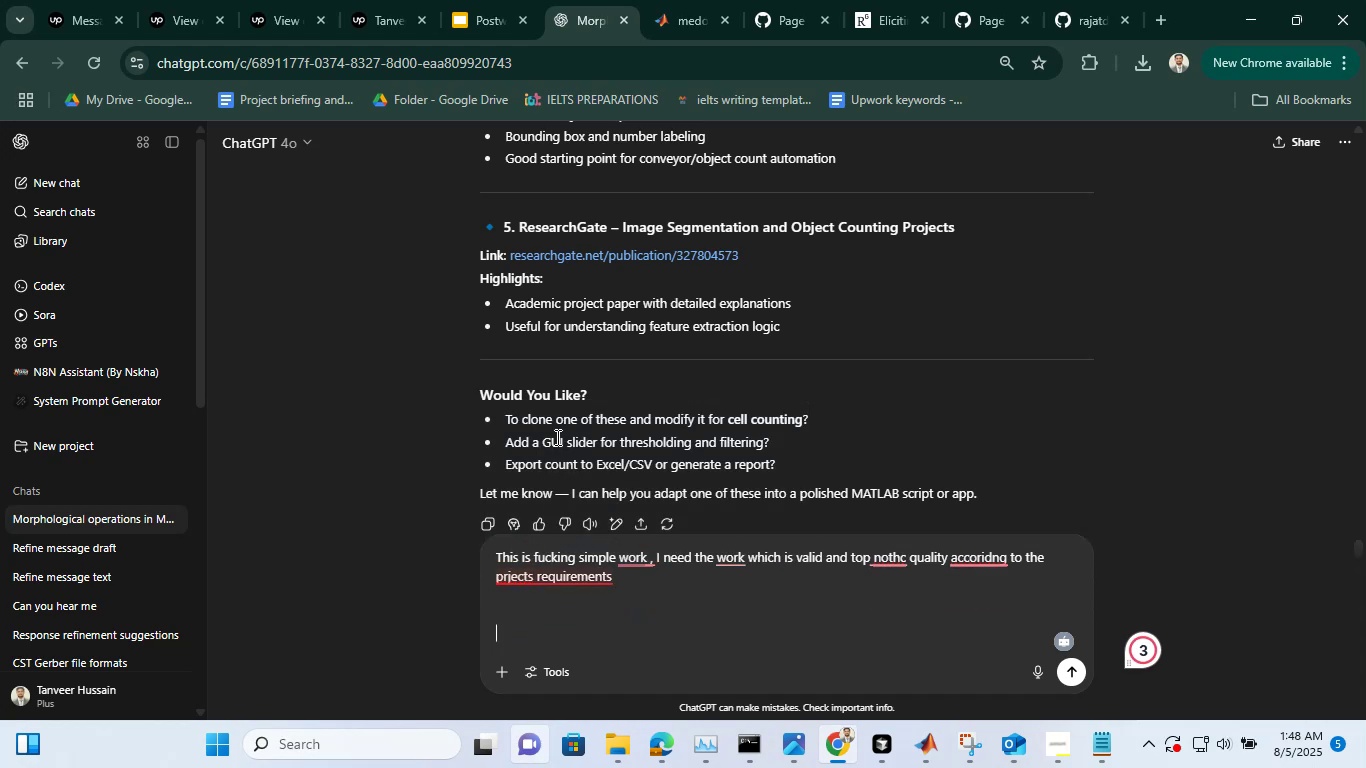 
key(Unknown)
 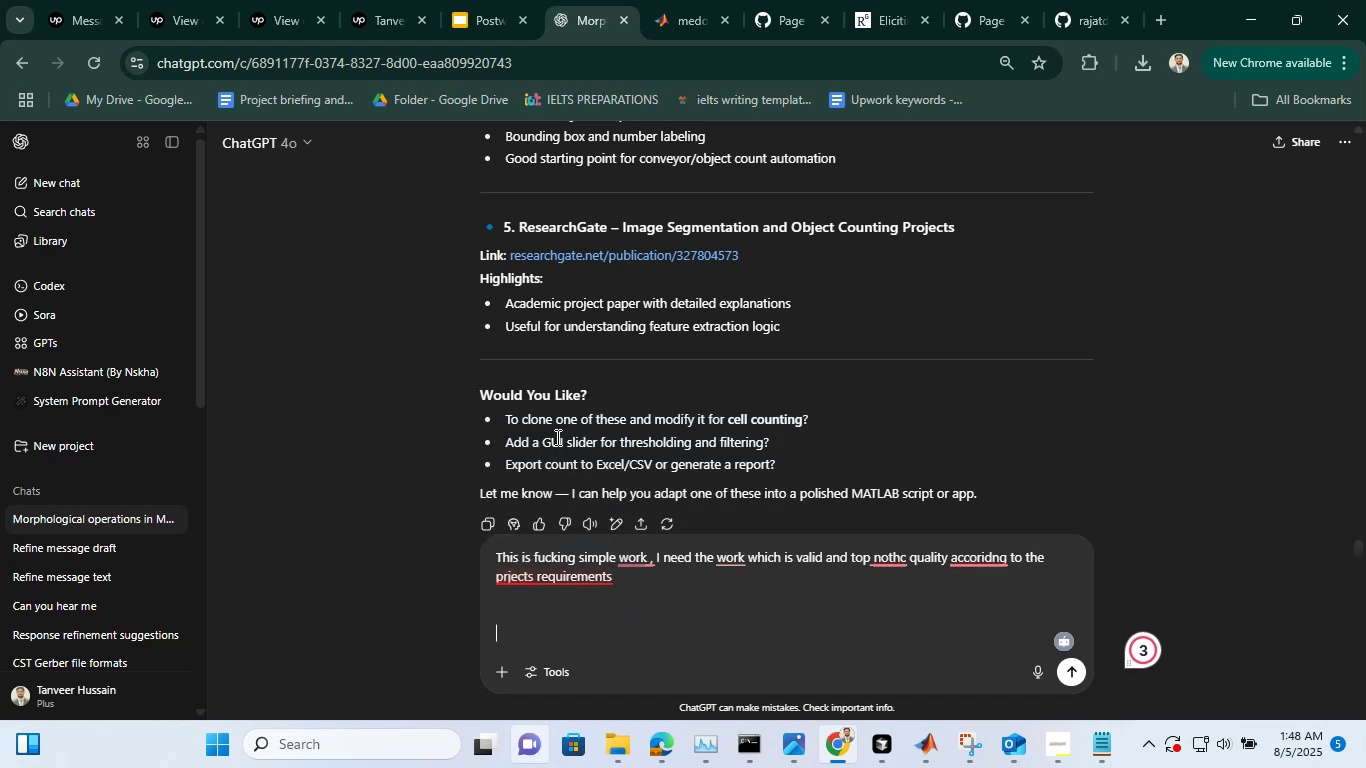 
key(Unknown)
 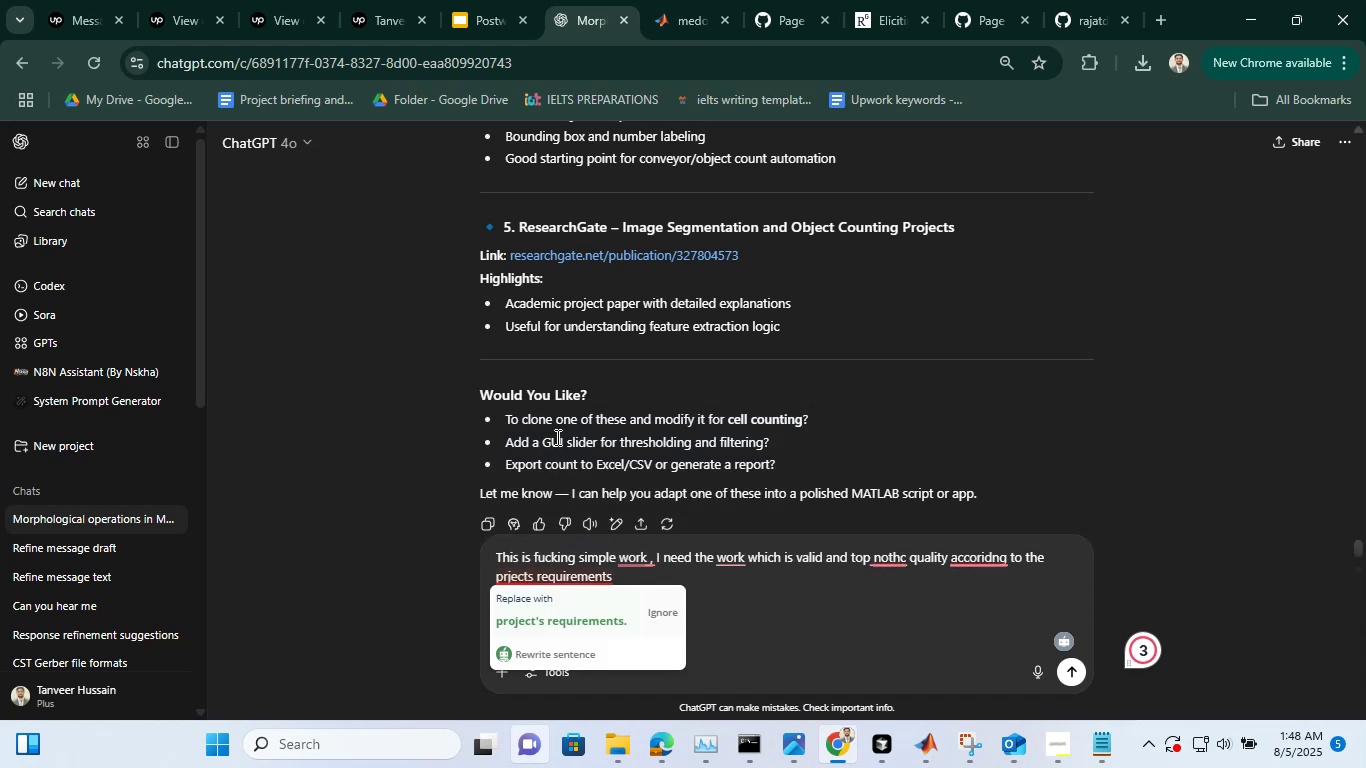 
key(Unknown)
 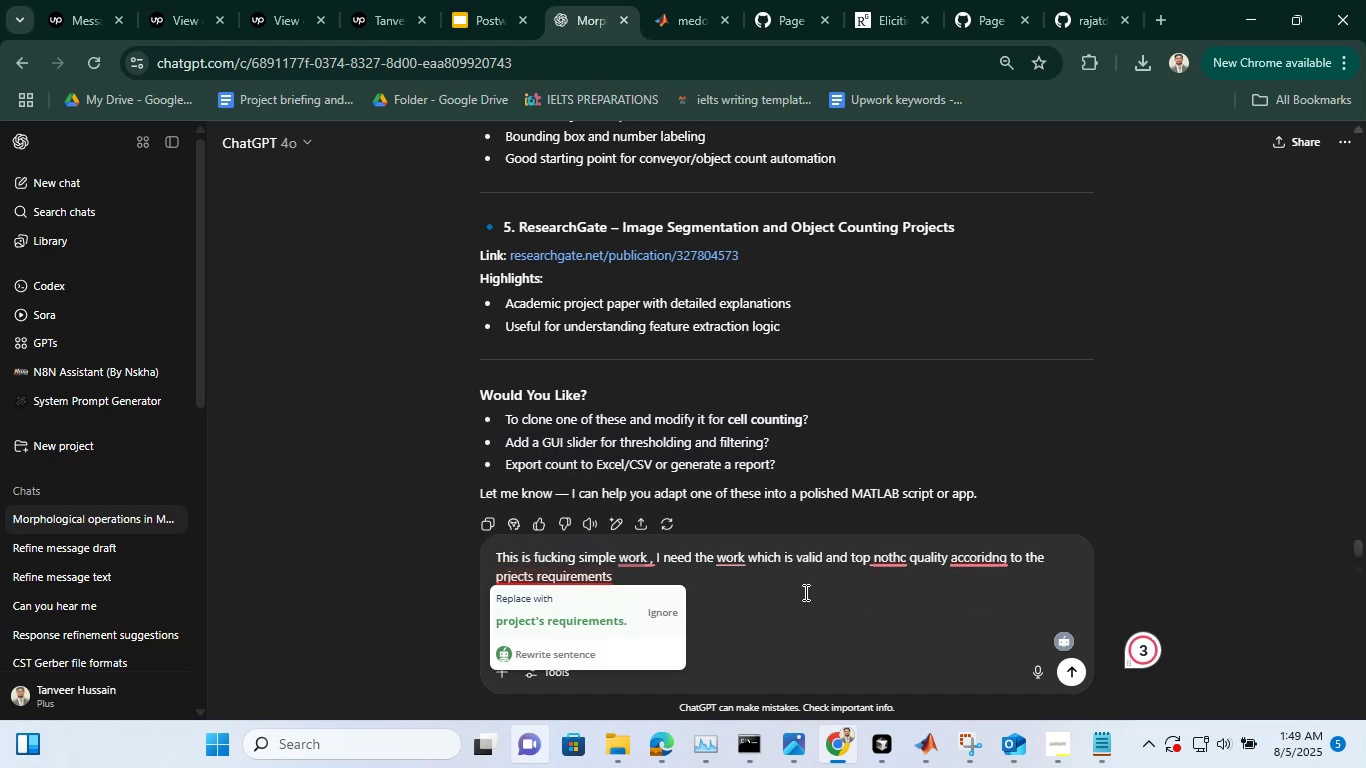 
key(Unknown)
 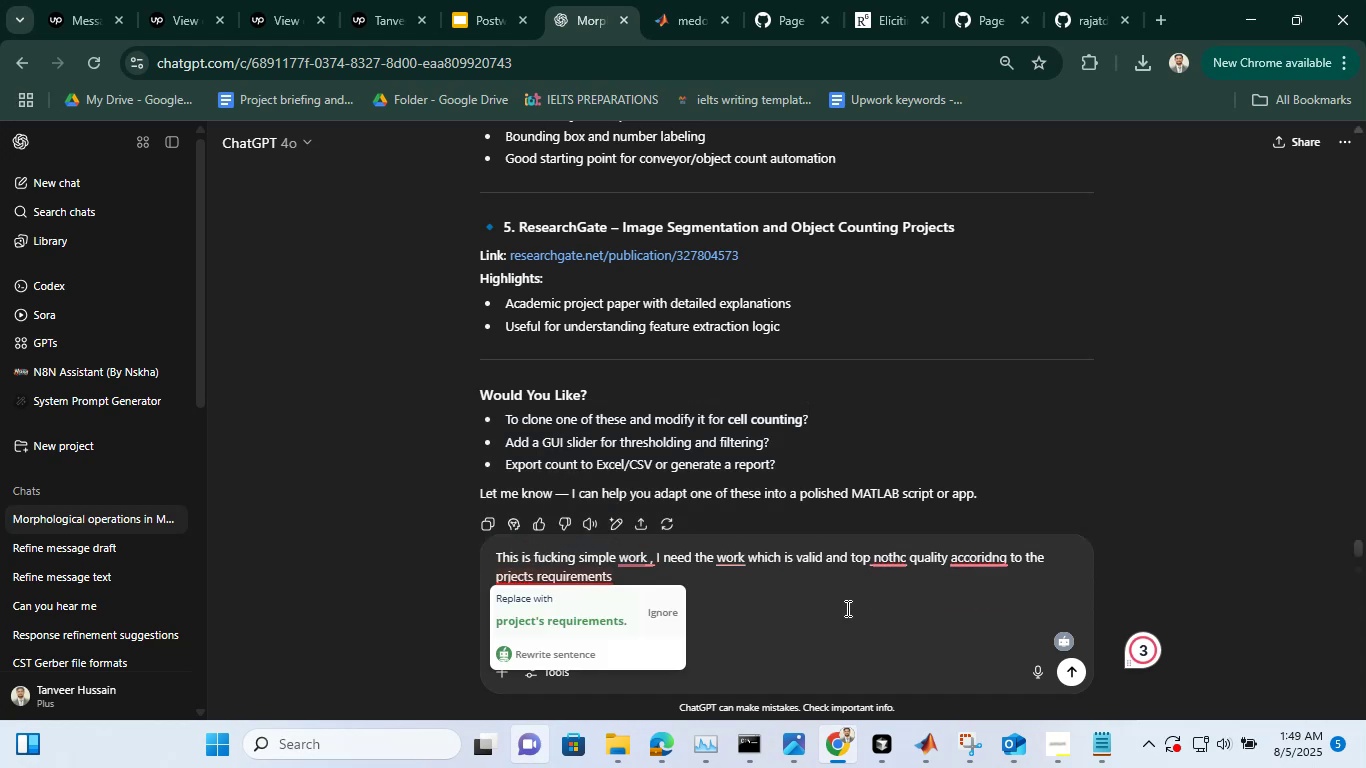 
mouse_move([890, 543])
 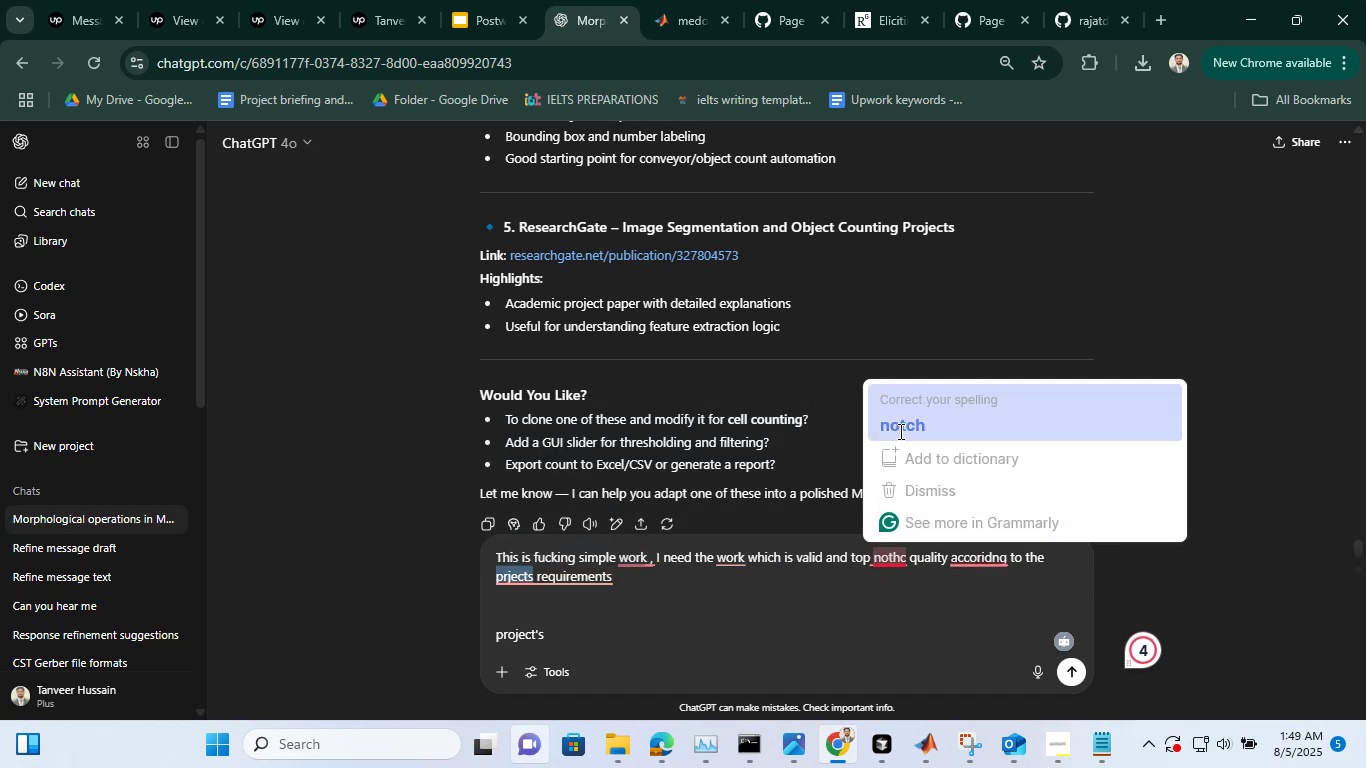 
key(Unknown)
 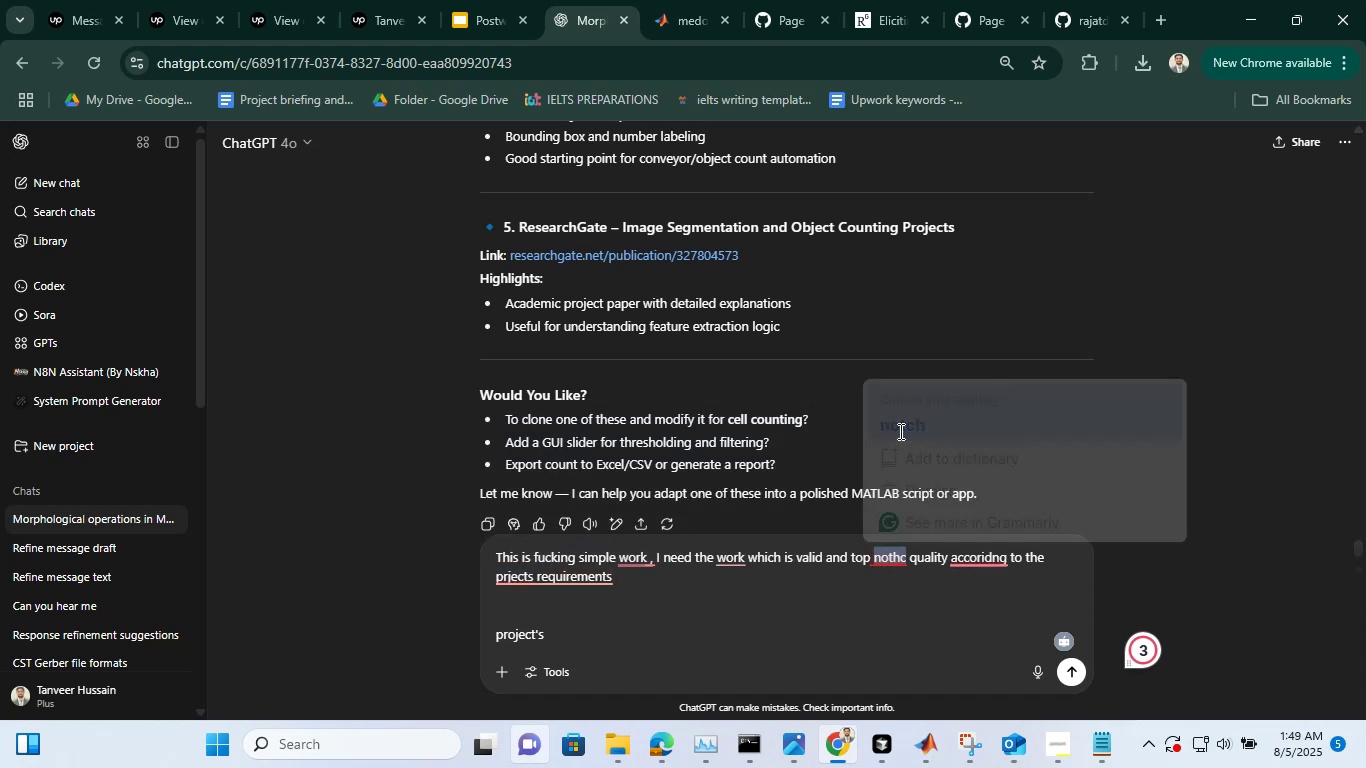 
key(Unknown)
 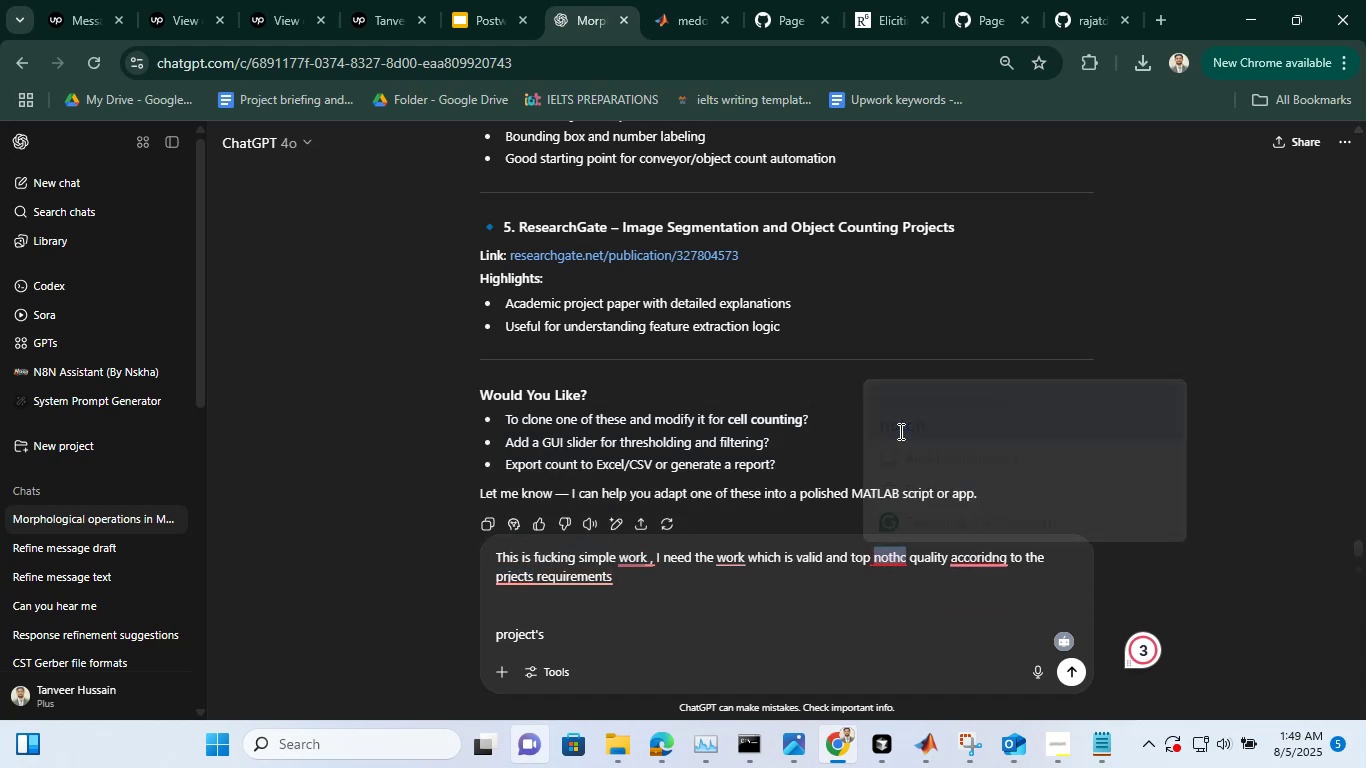 
key(Unknown)
 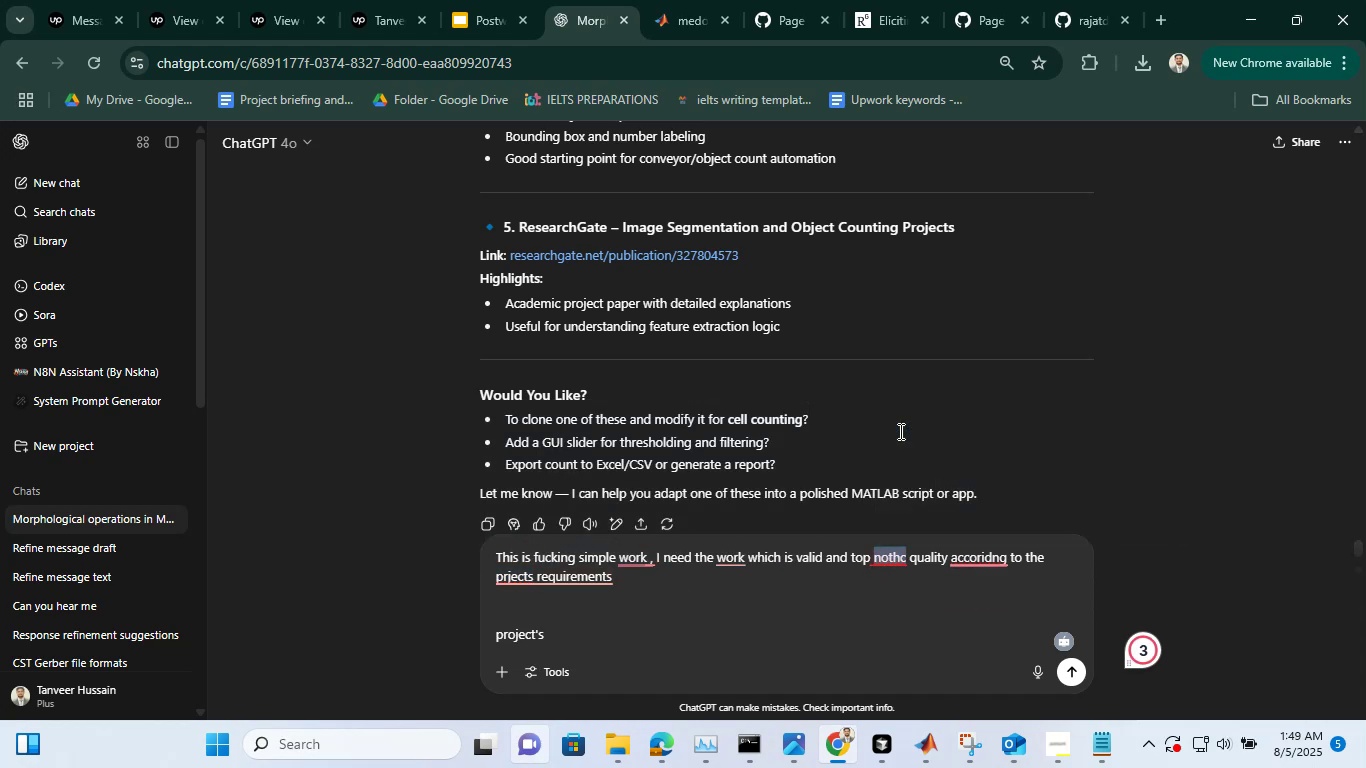 
key(Unknown)
 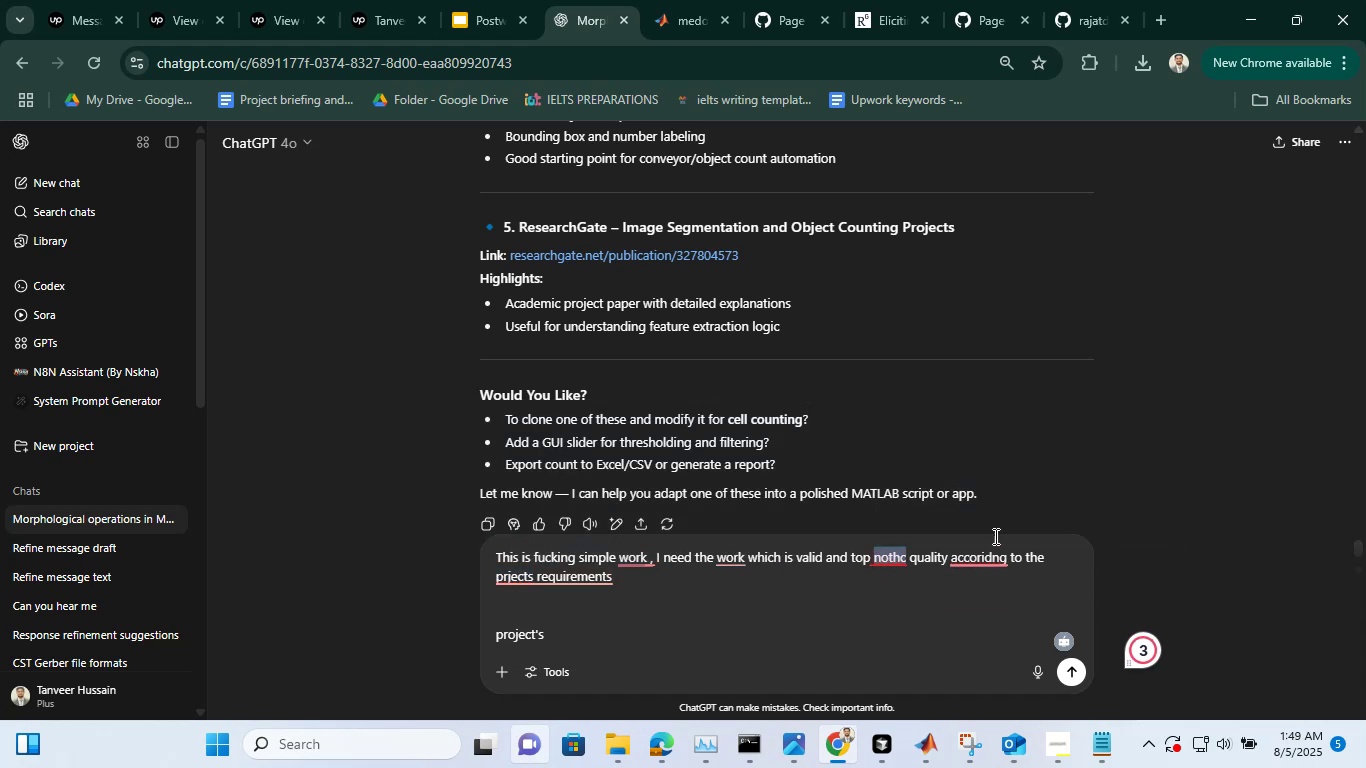 
key(Unknown)
 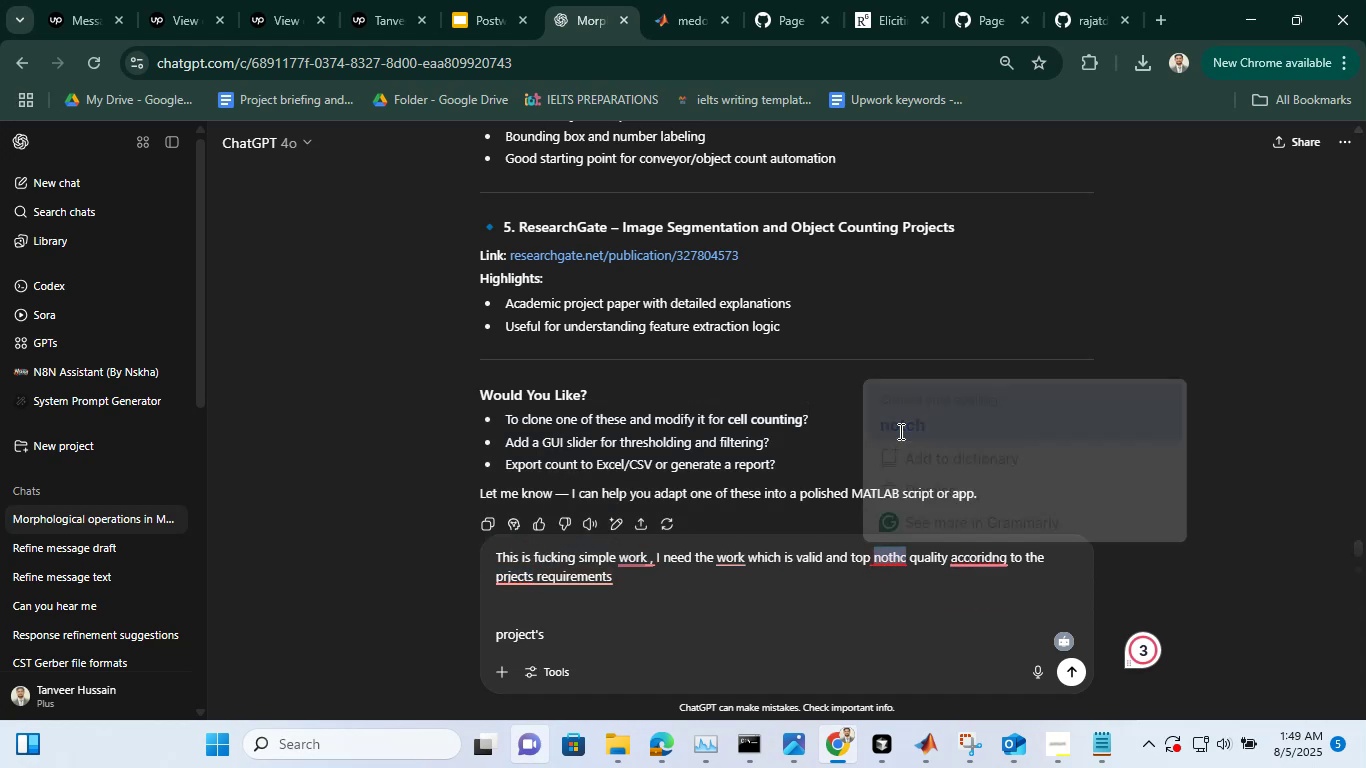 
left_click([899, 431])
 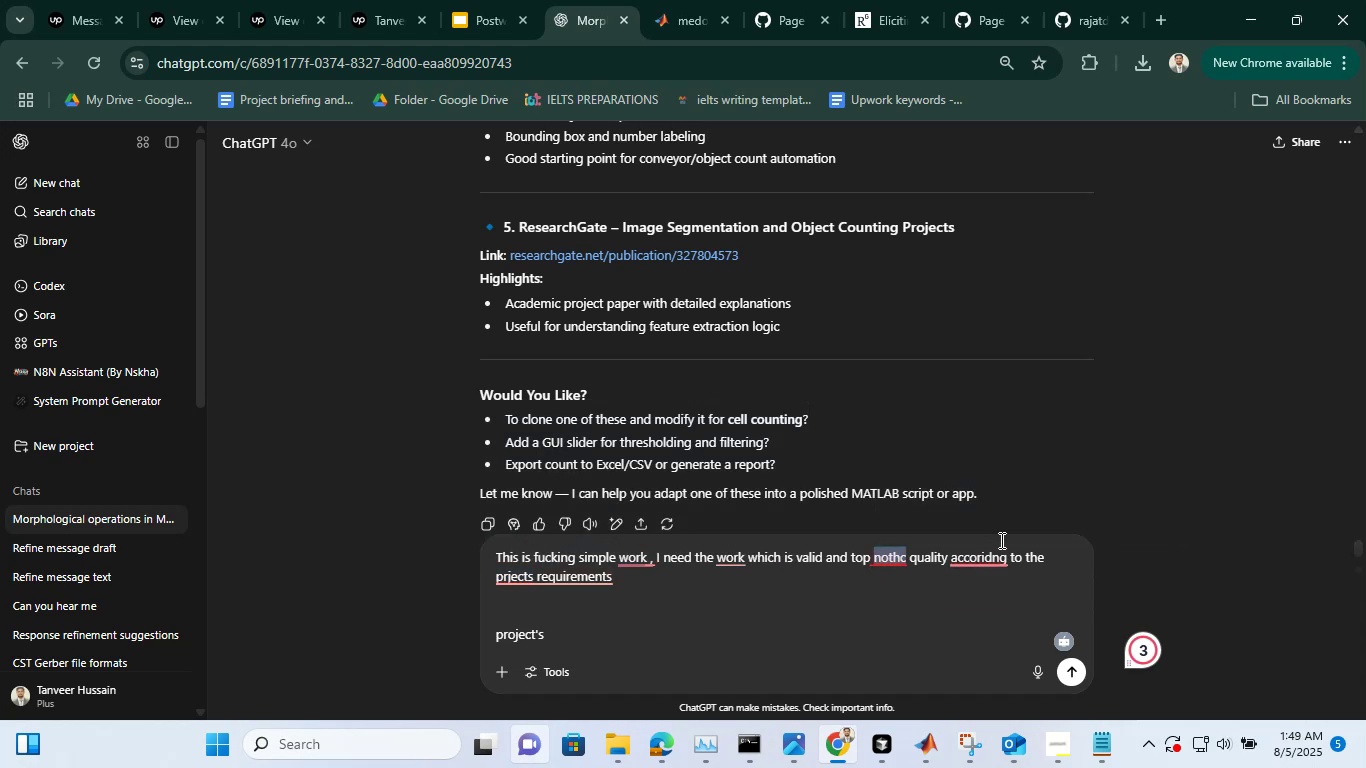 
mouse_move([976, 533])
 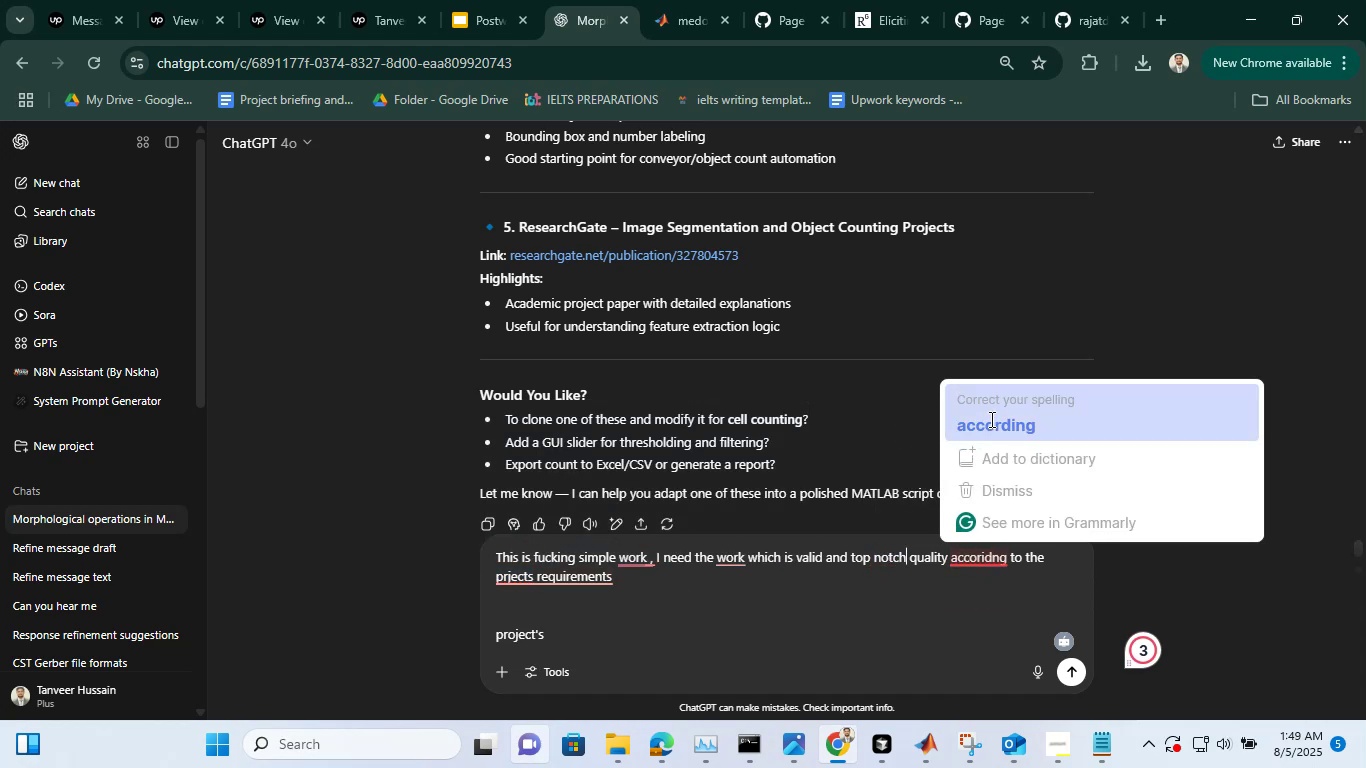 
left_click([990, 419])
 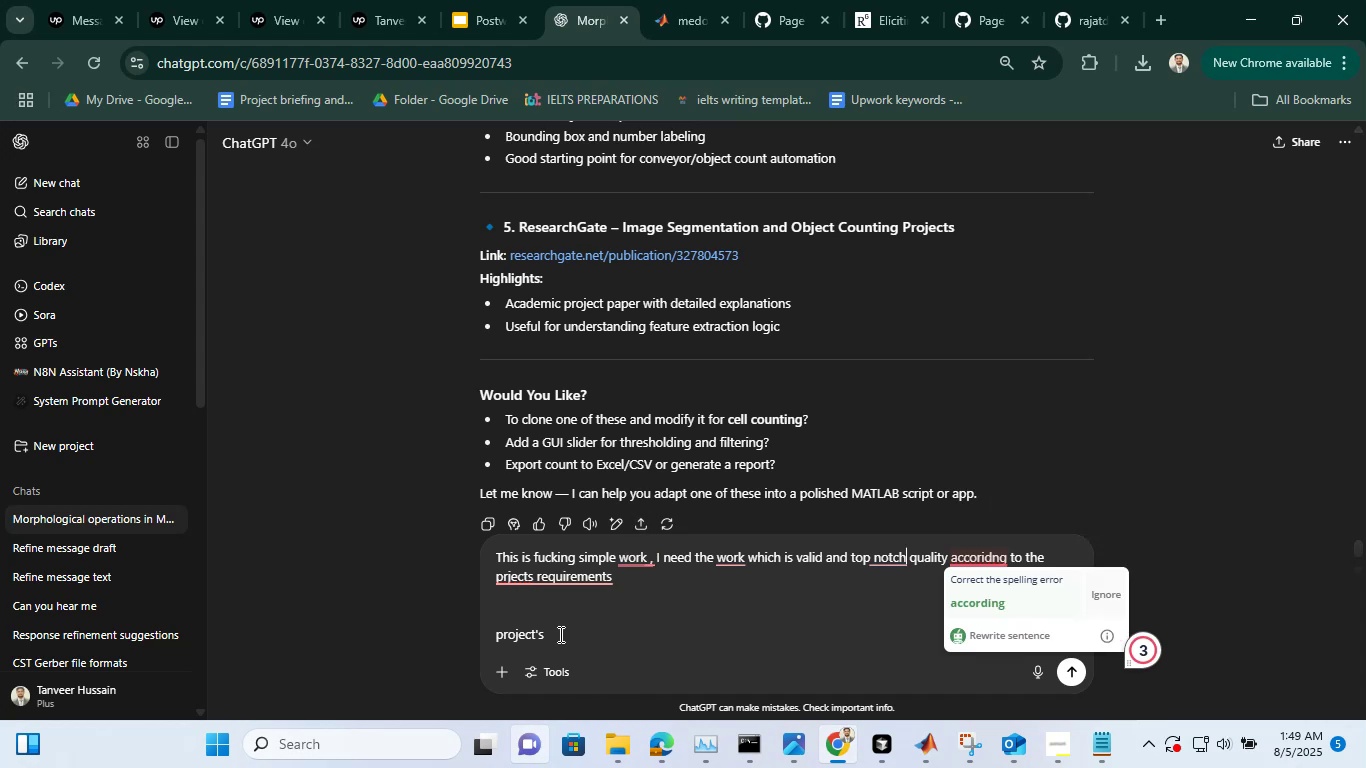 
left_click([562, 634])
 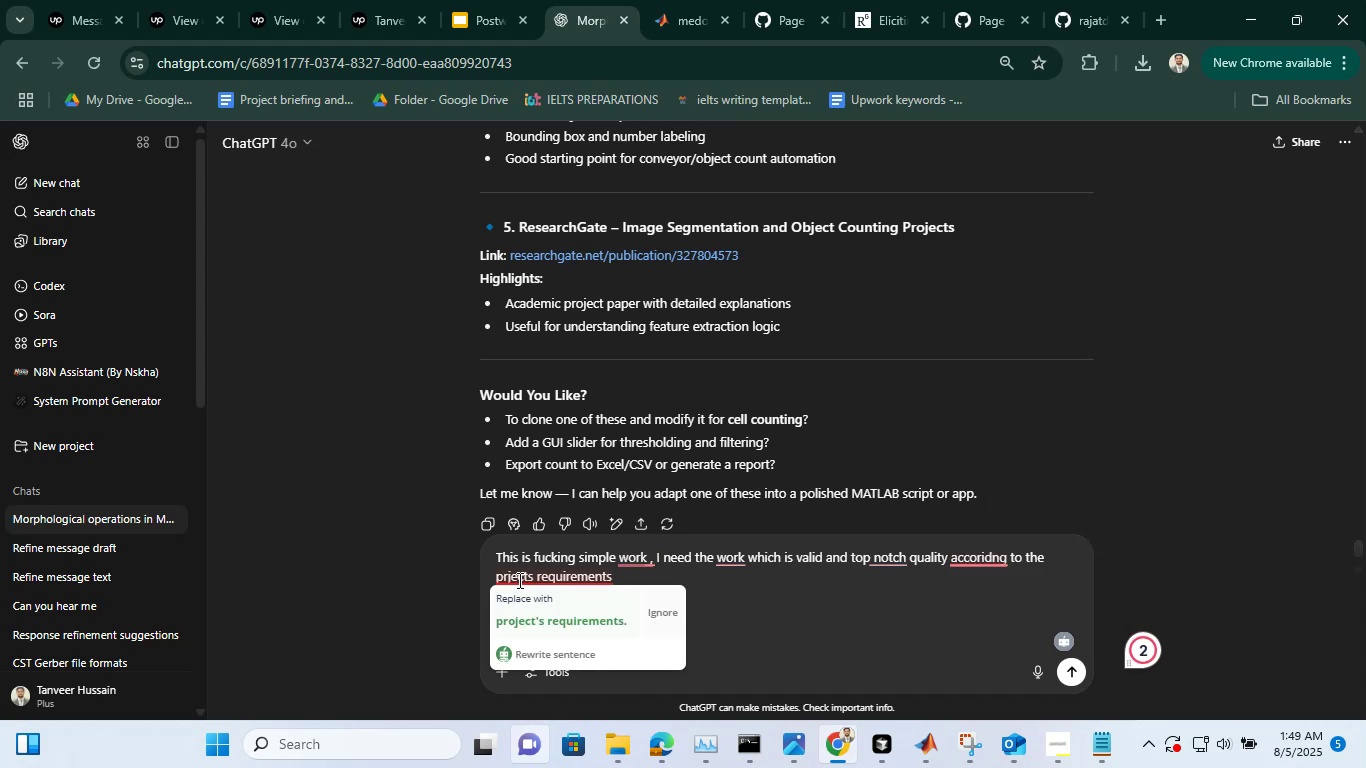 
left_click([527, 624])
 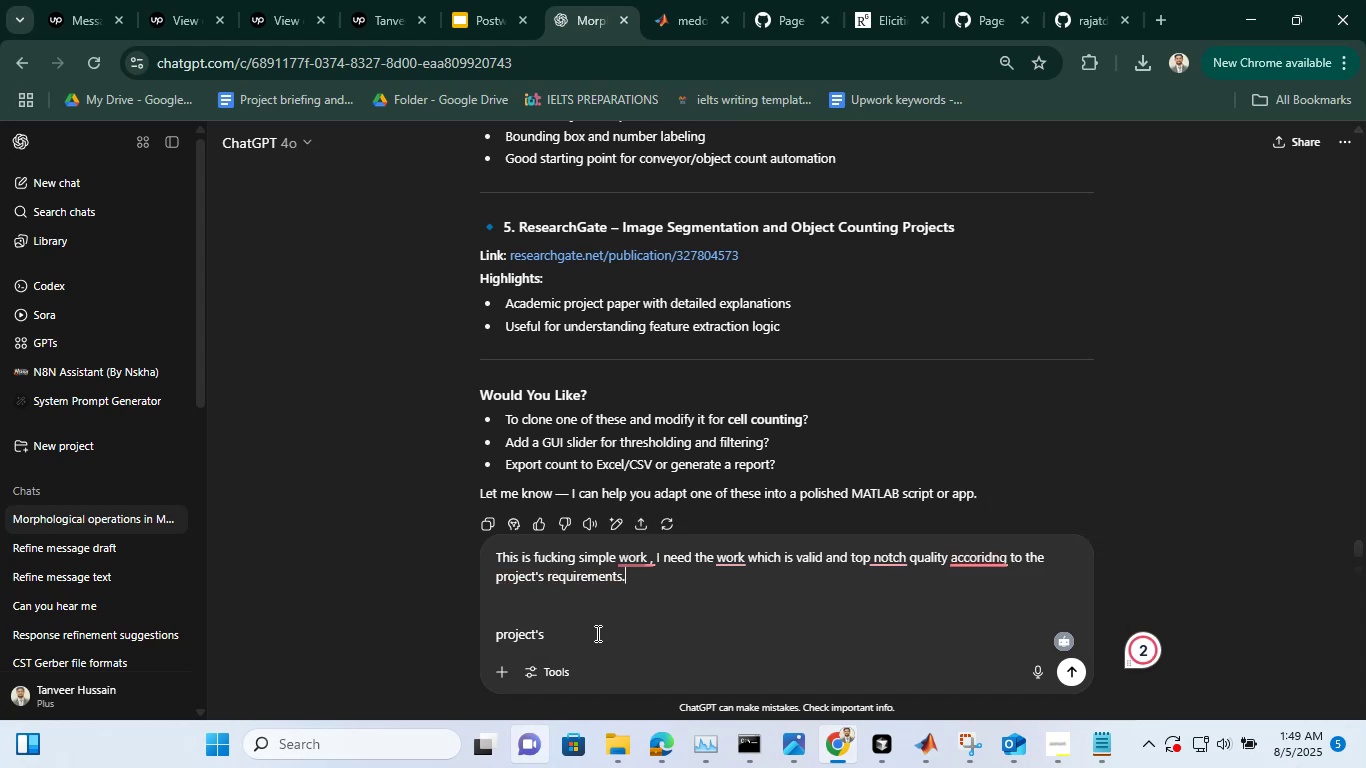 
left_click([593, 633])
 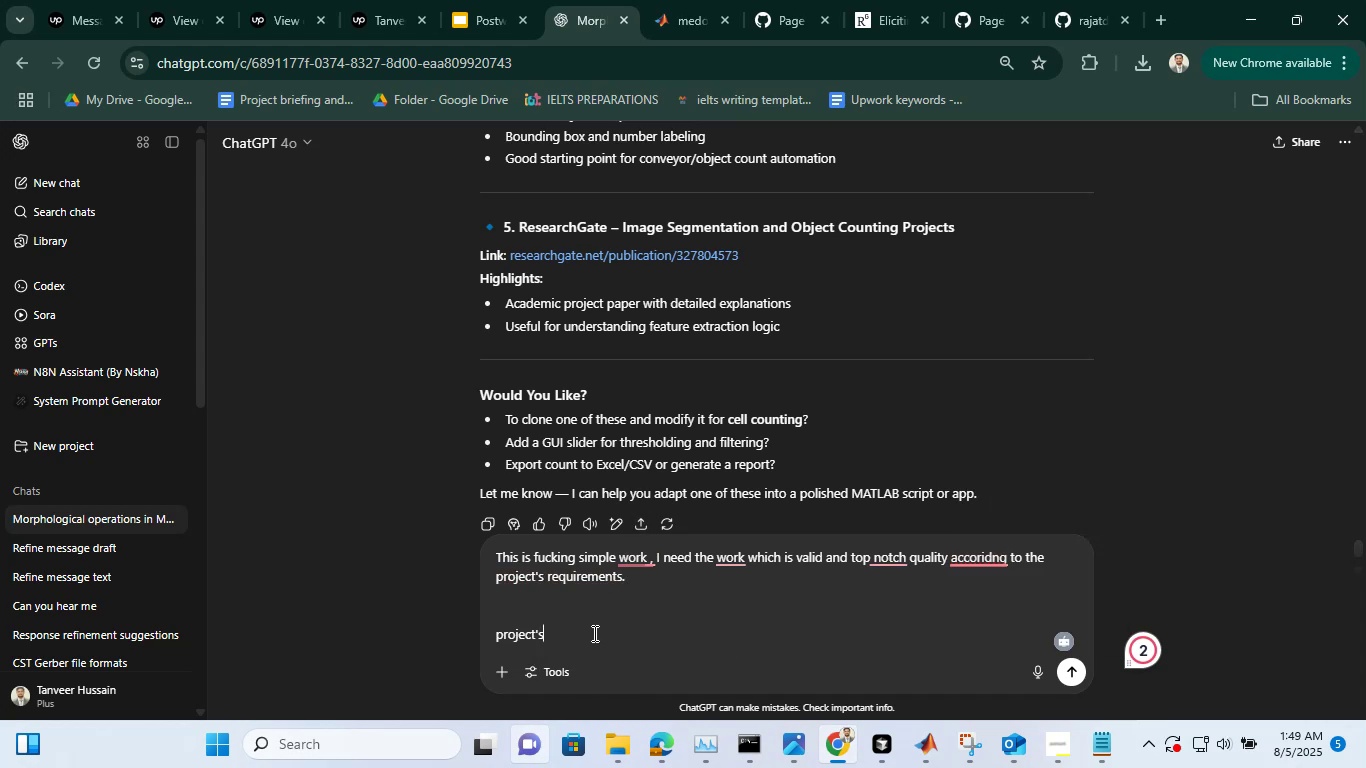 
key(Backspace)
 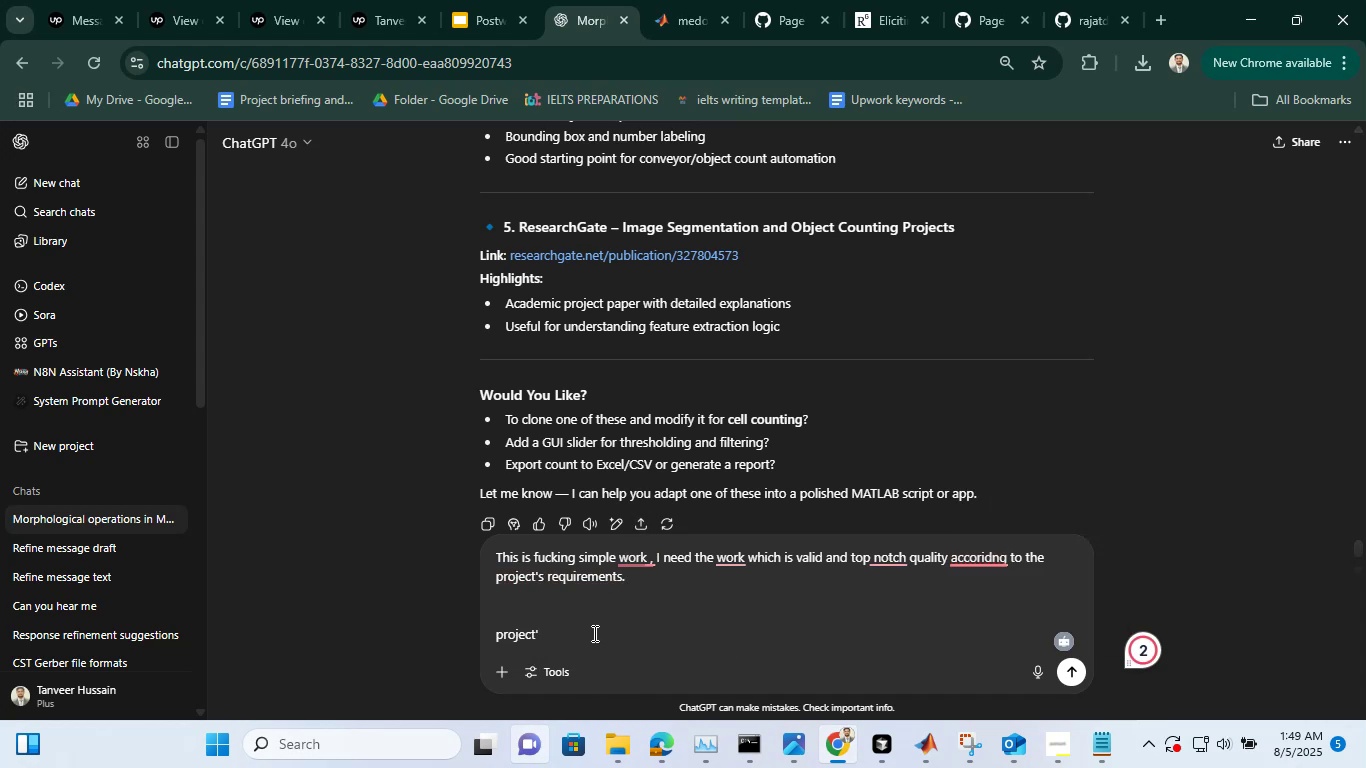 
key(Backspace)
 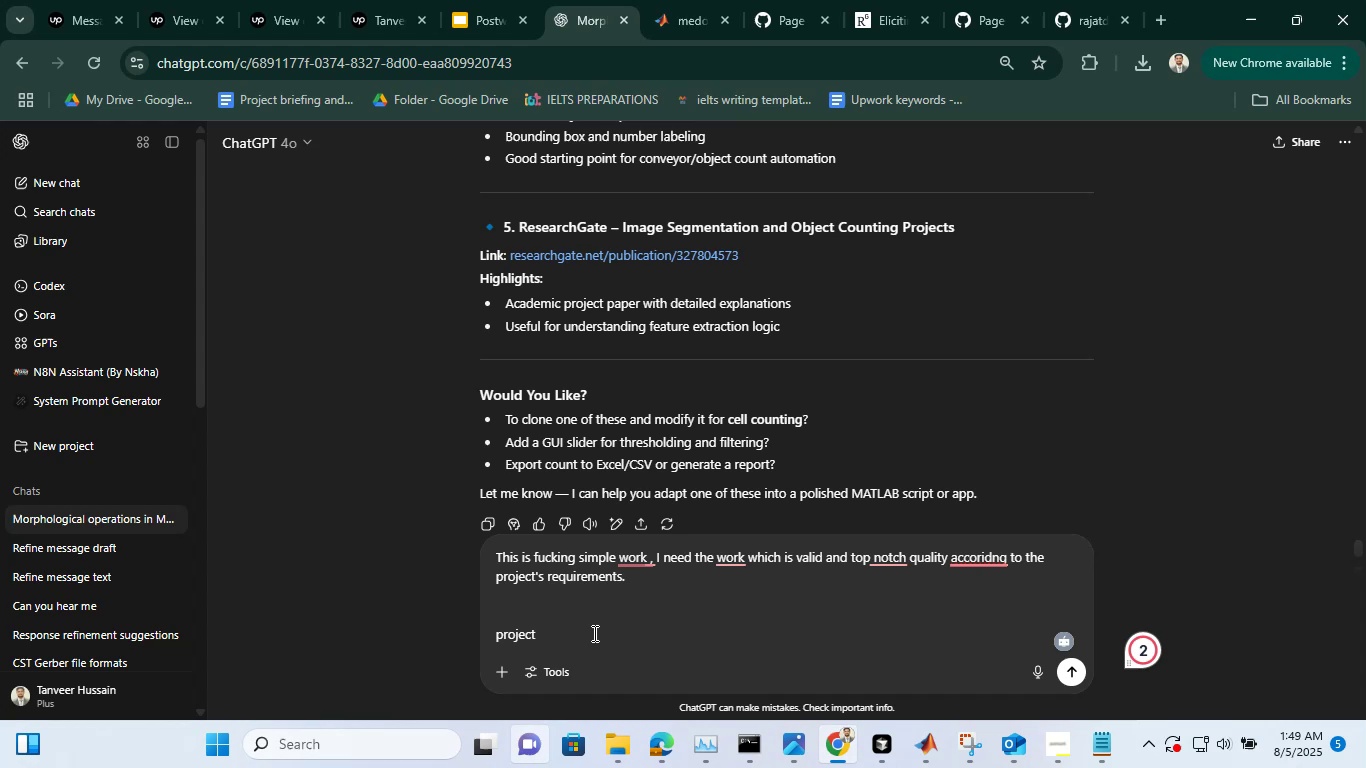 
key(Backspace)
 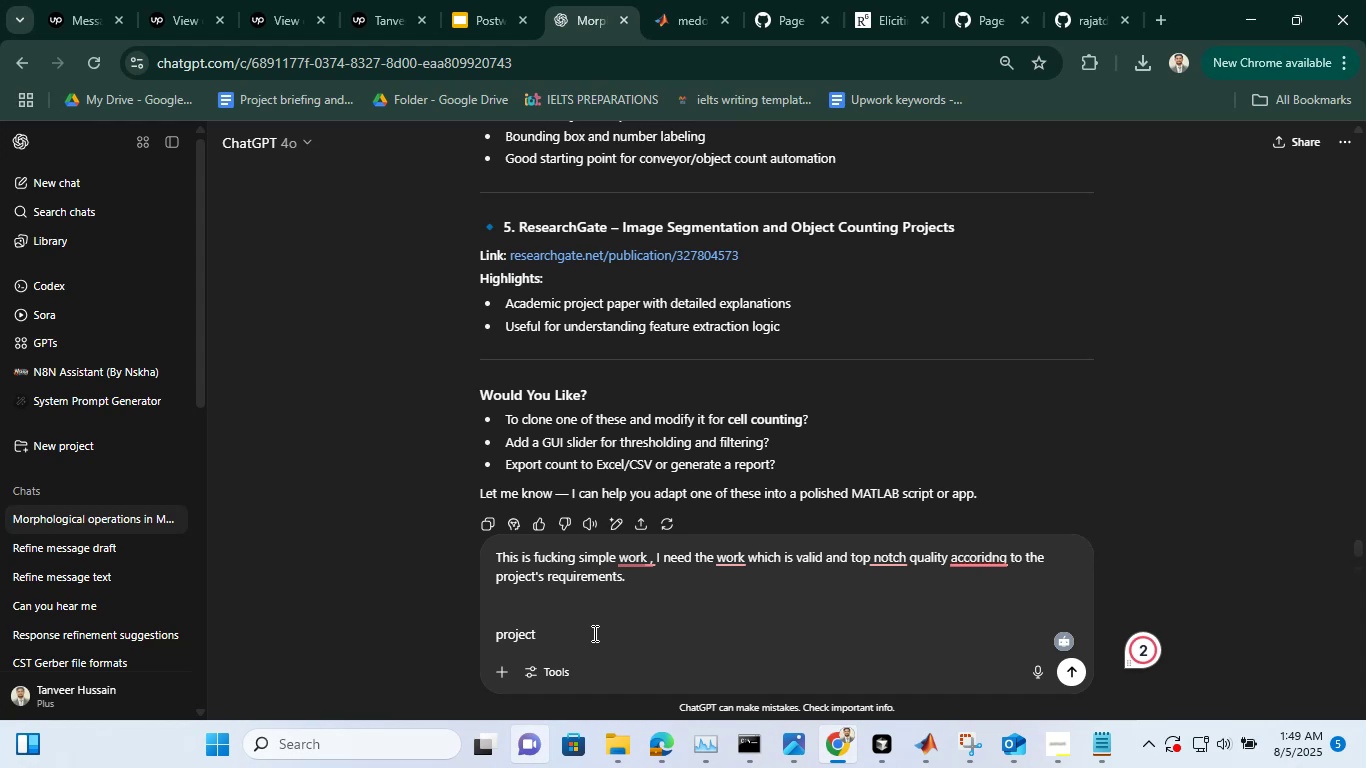 
key(Backspace)
 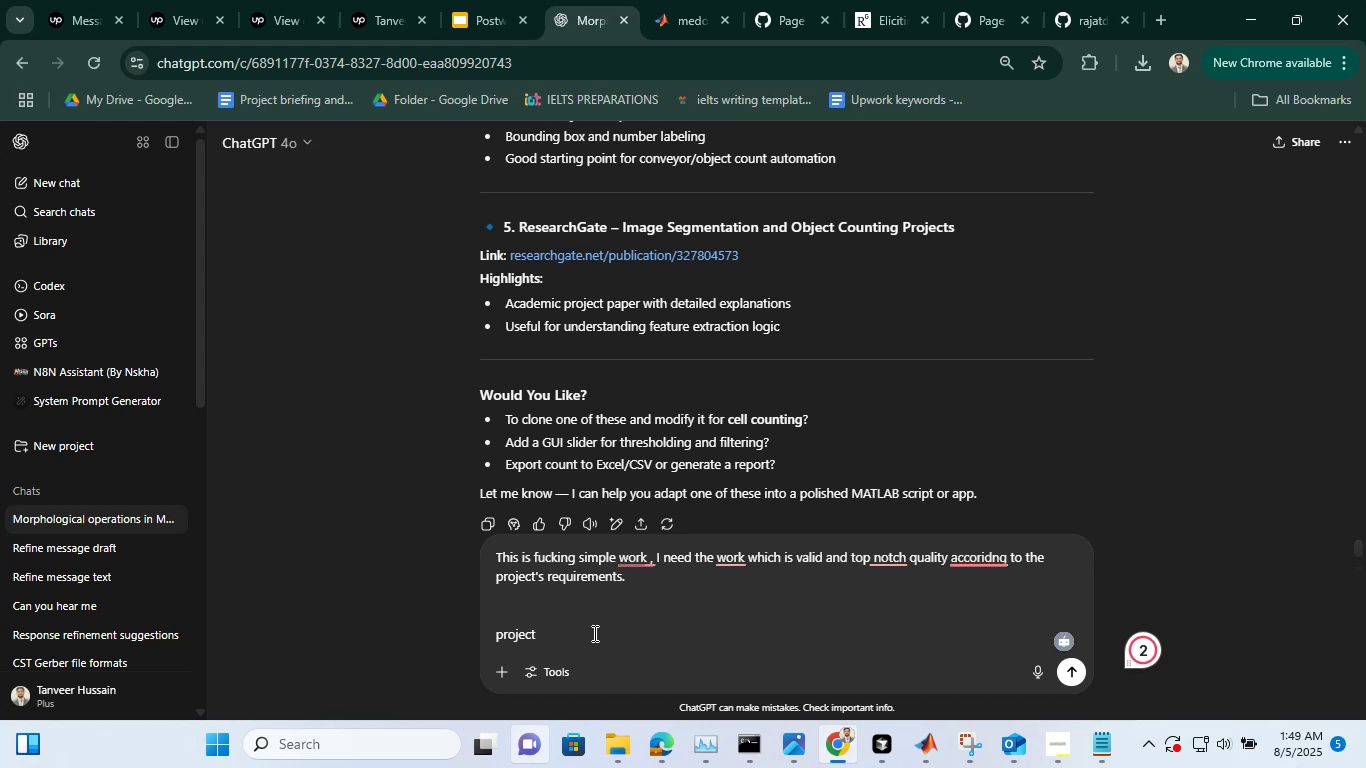 
key(Backspace)
 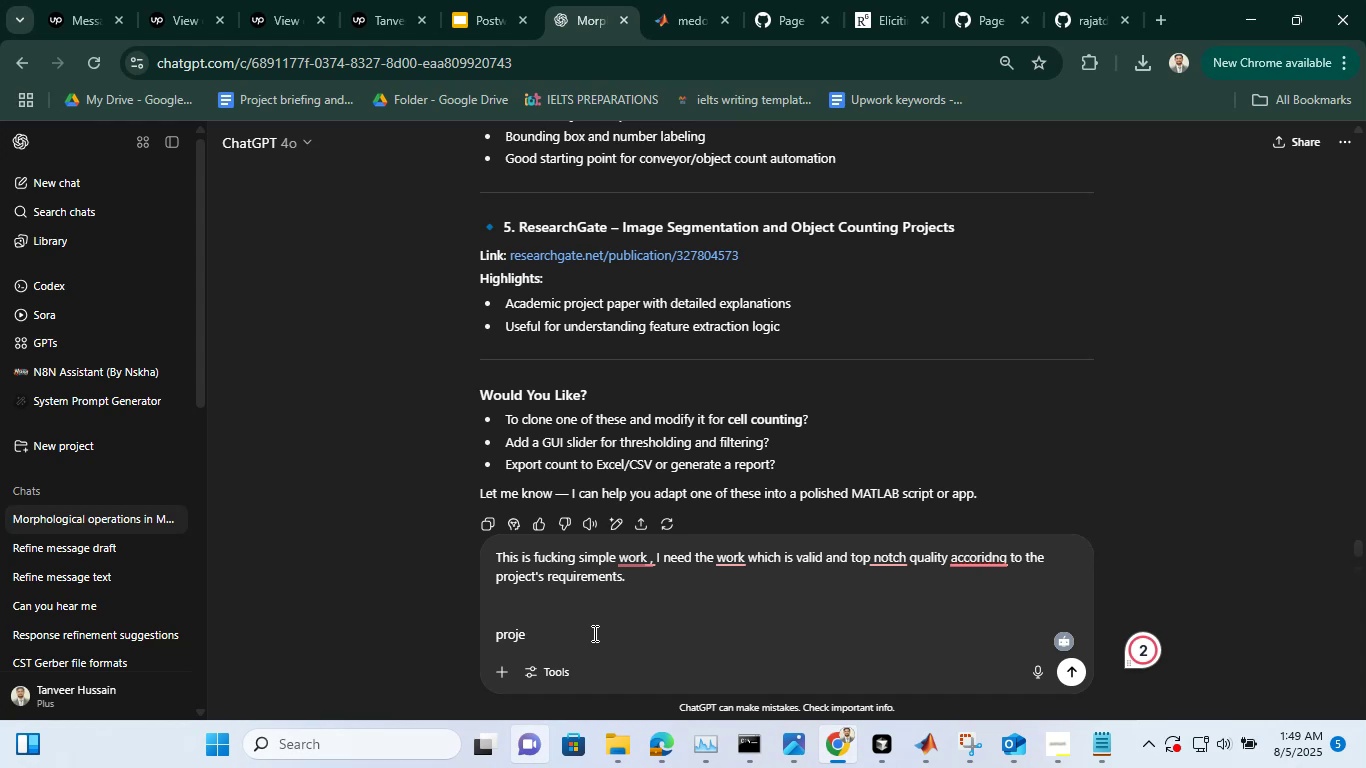 
key(Backspace)
 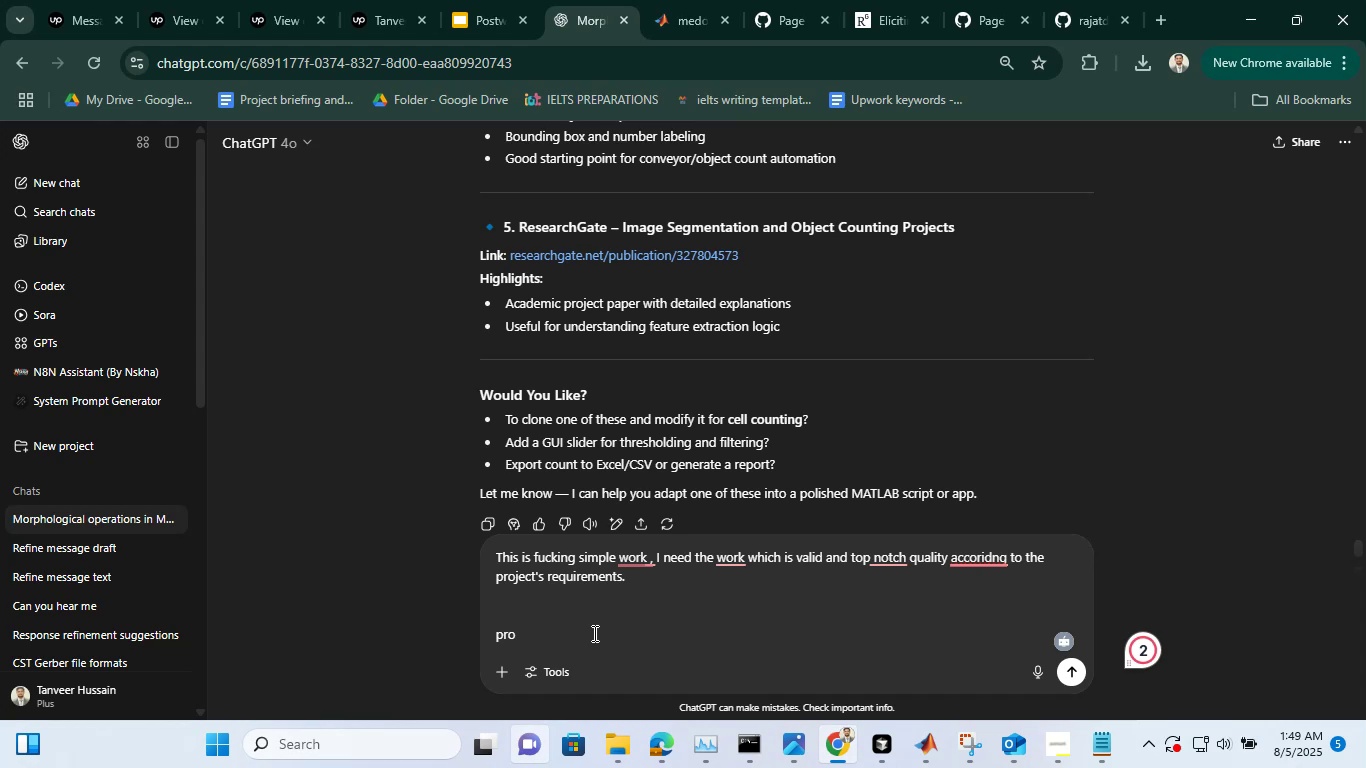 
key(Backspace)
 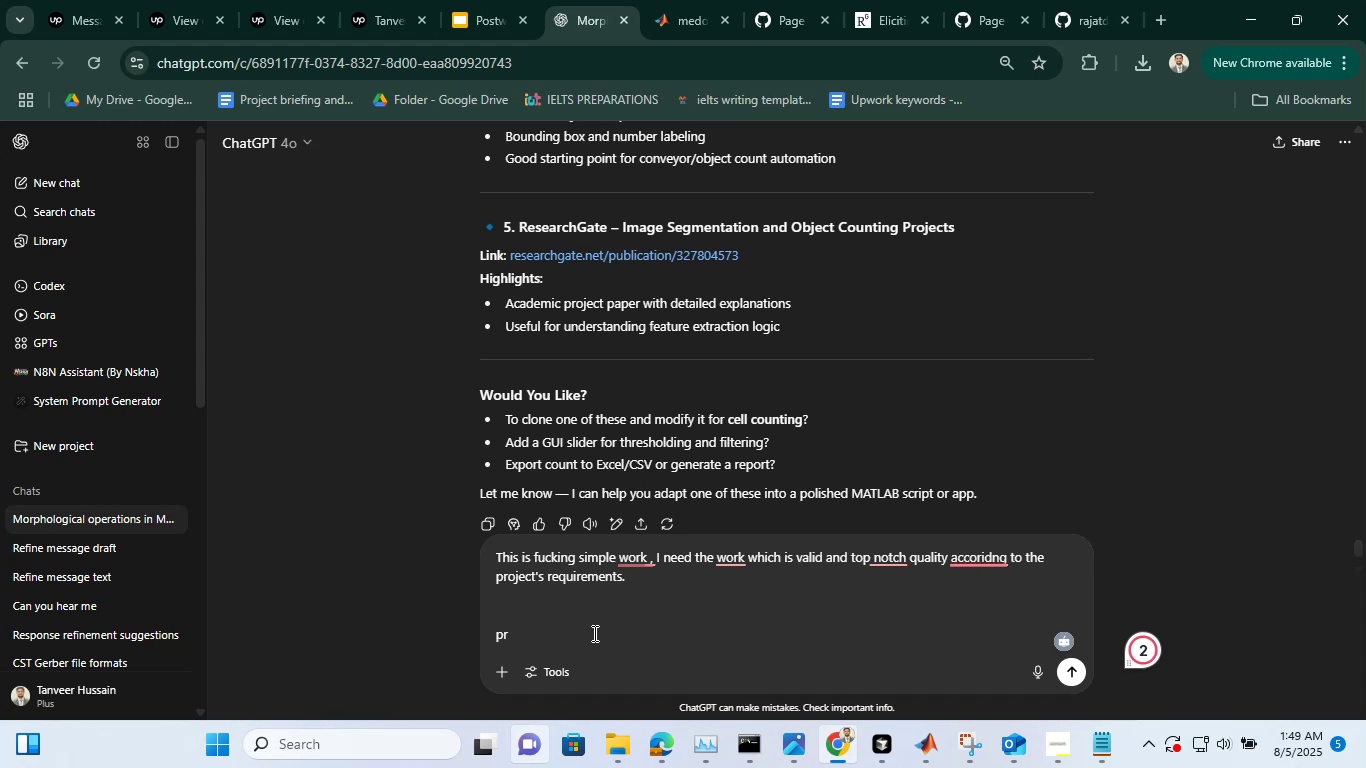 
key(Backspace)
 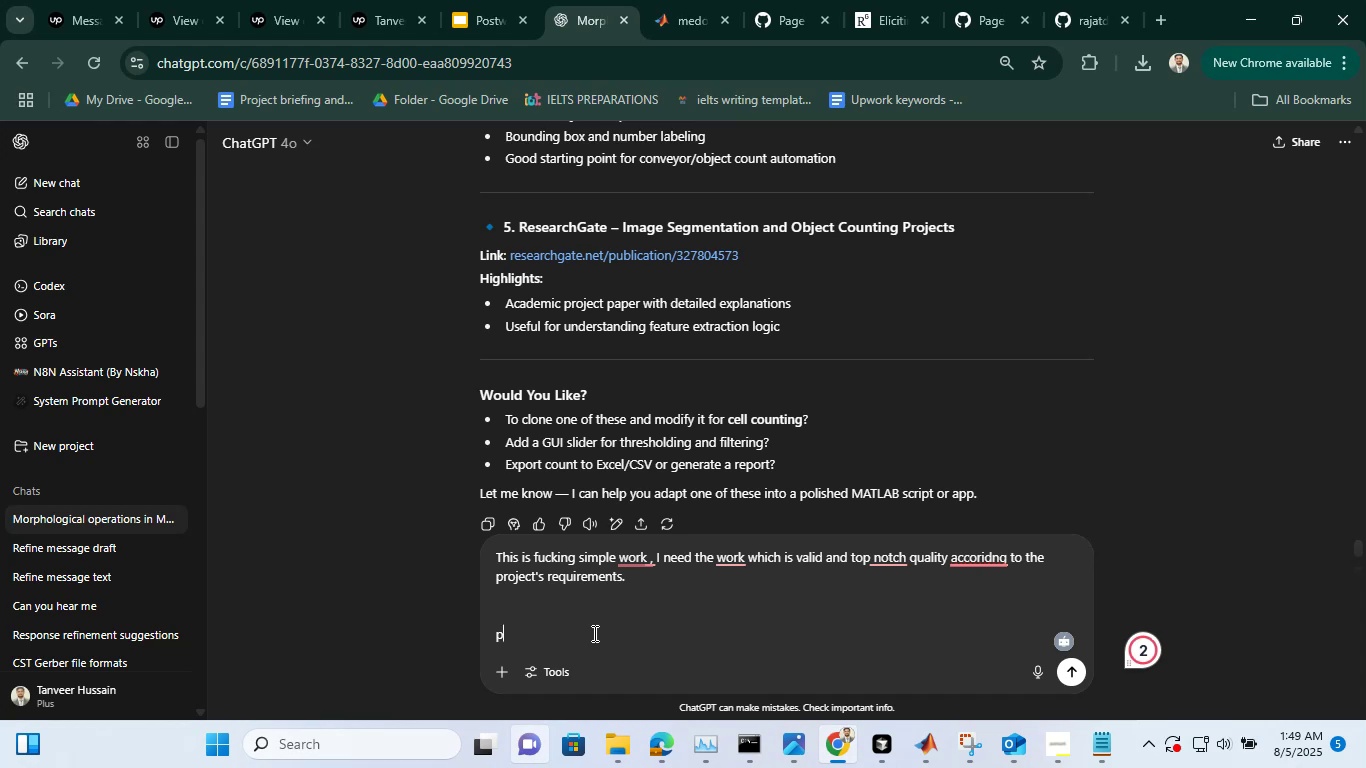 
key(Backspace)
 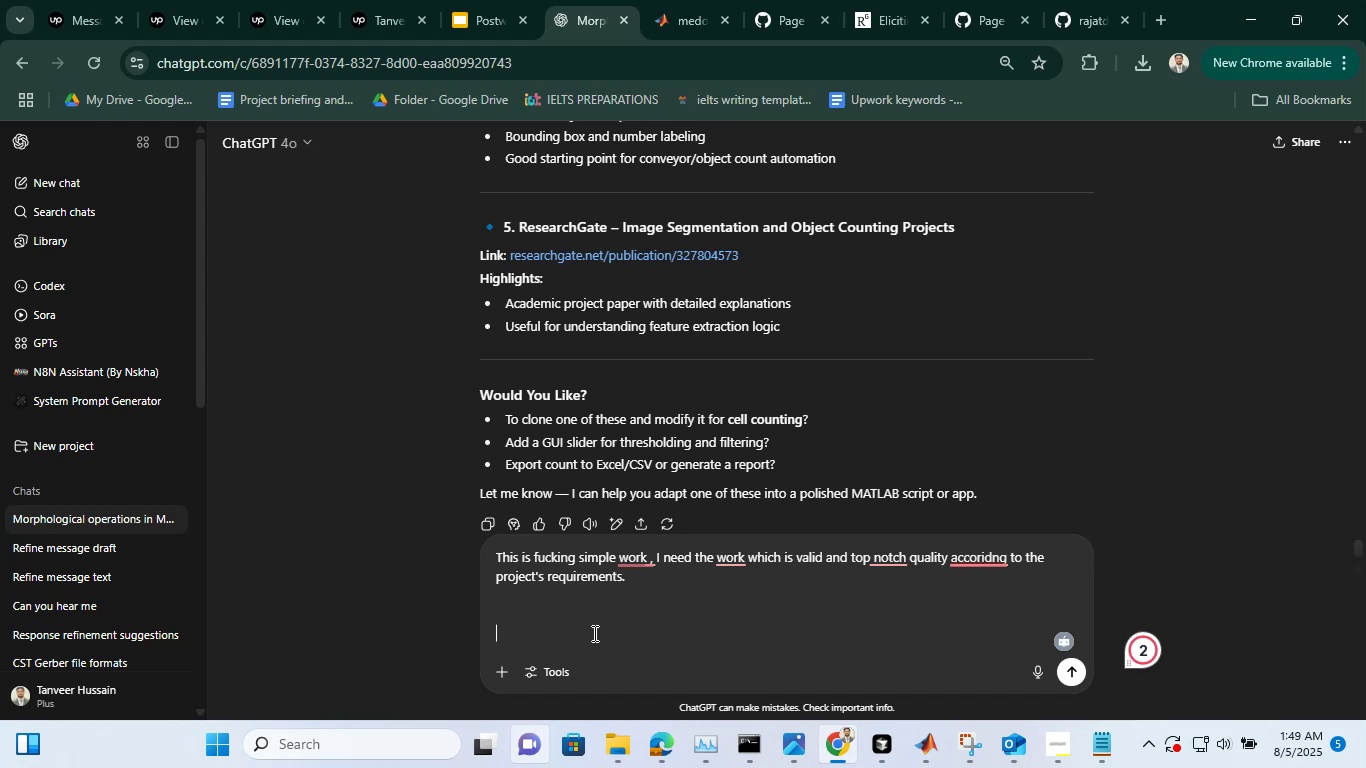 
key(Control+ControlLeft)
 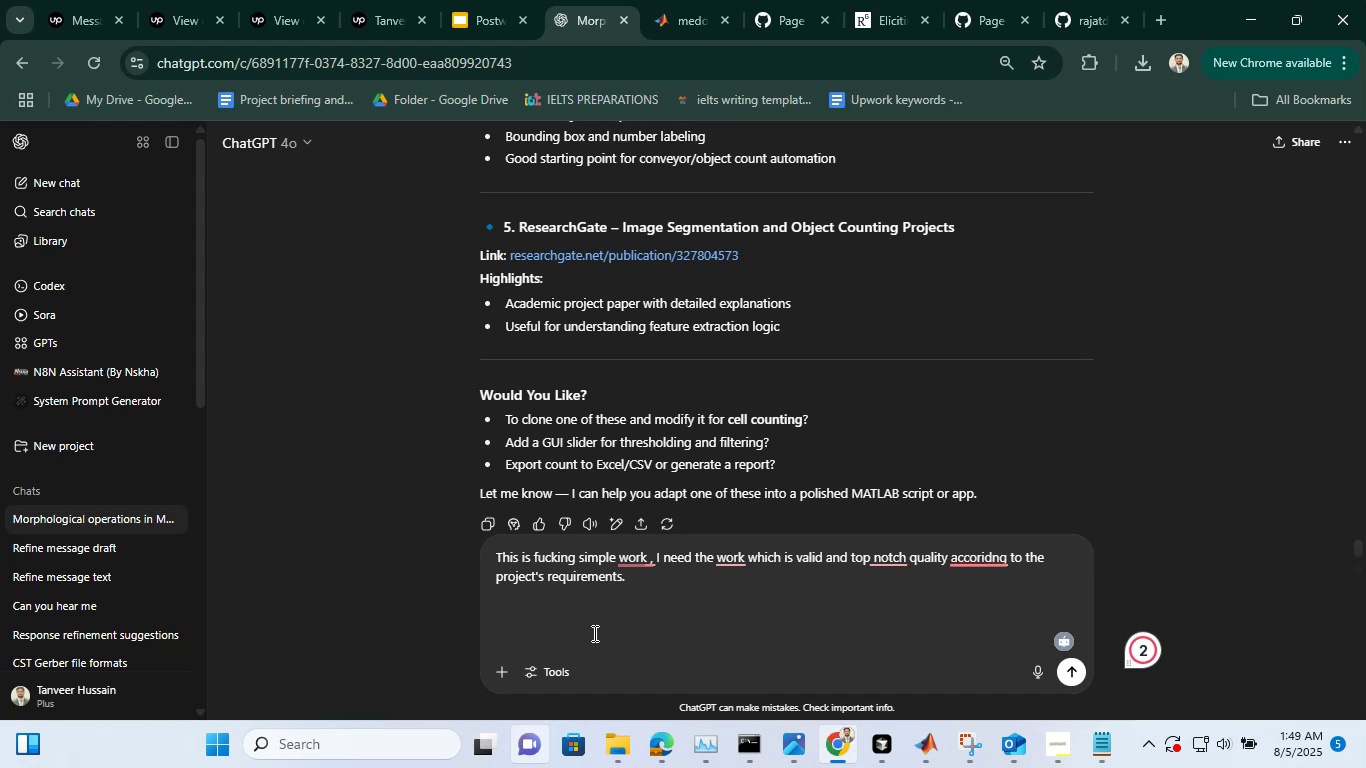 
key(Control+V)
 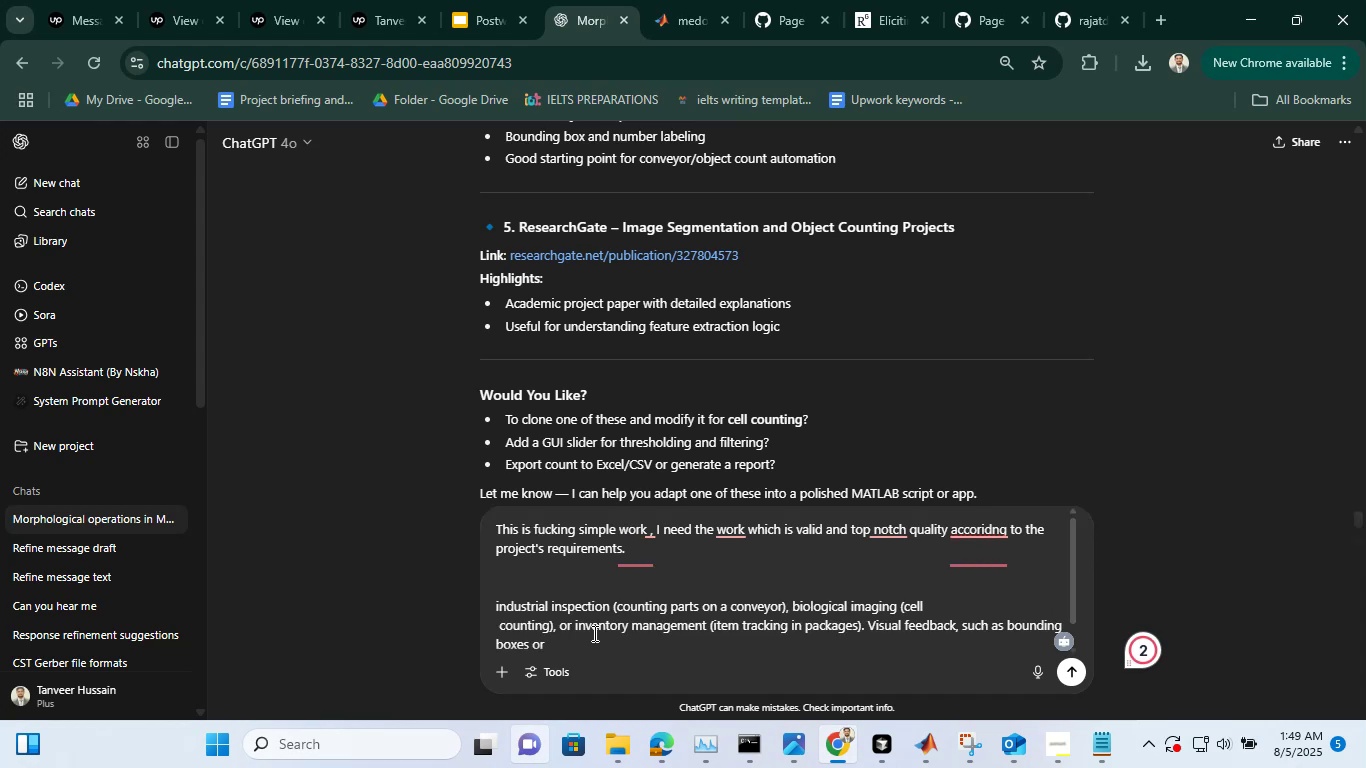 
key(Enter)
 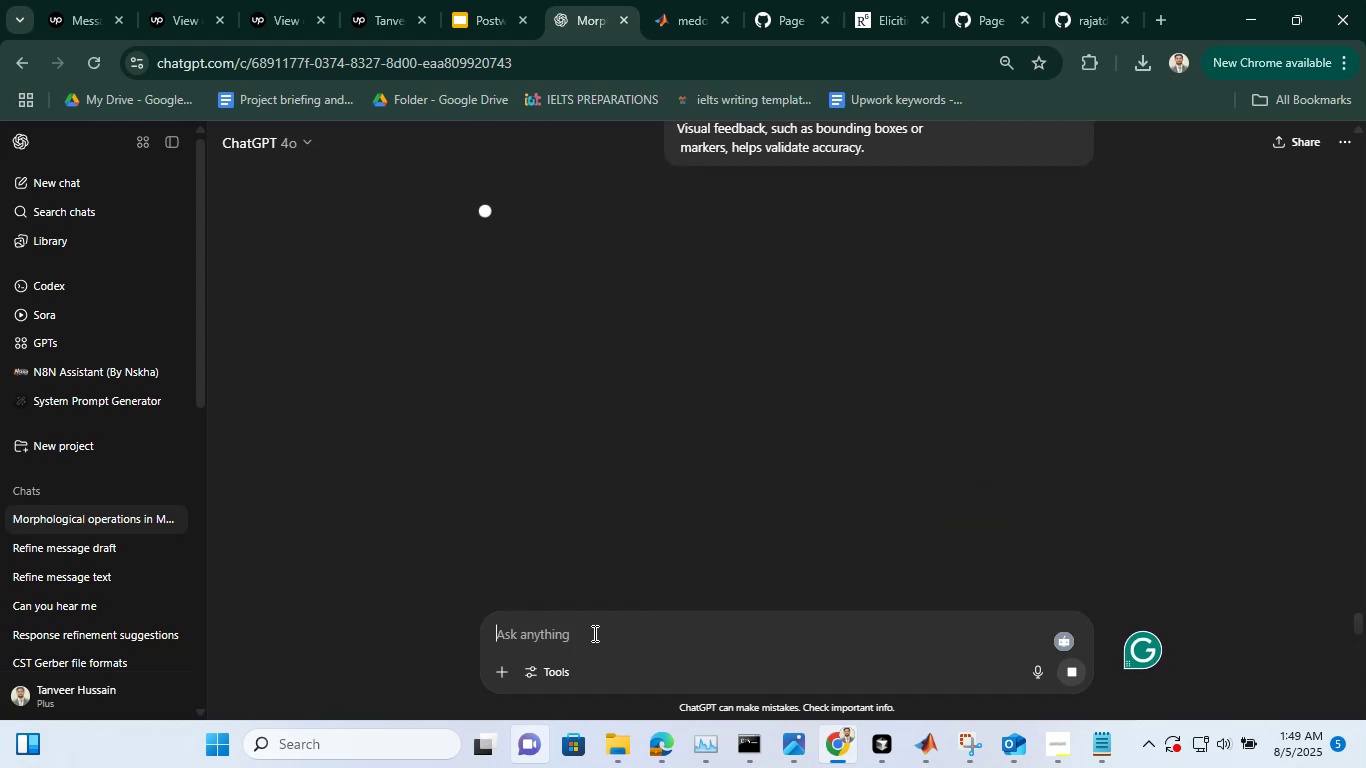 
wait(9.37)
 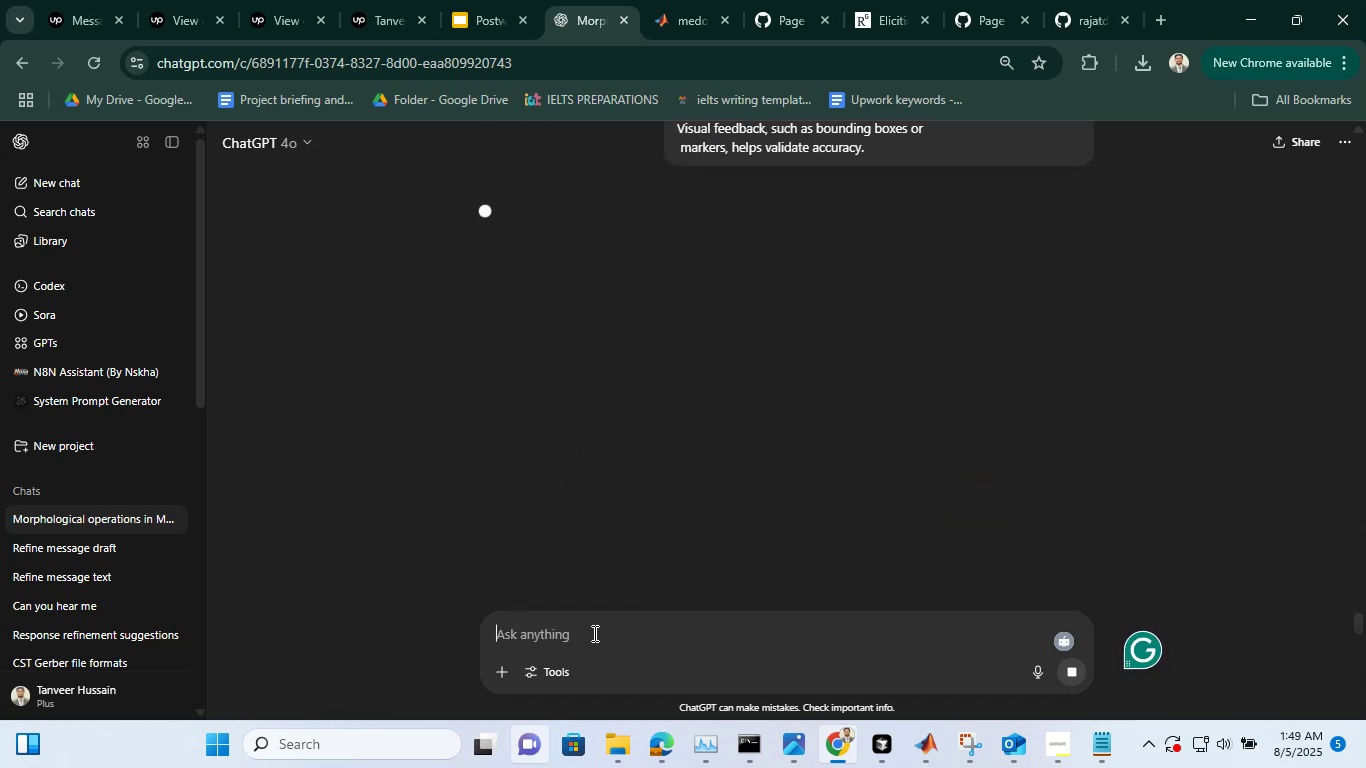 
scroll: coordinate [877, 400], scroll_direction: down, amount: 2.0
 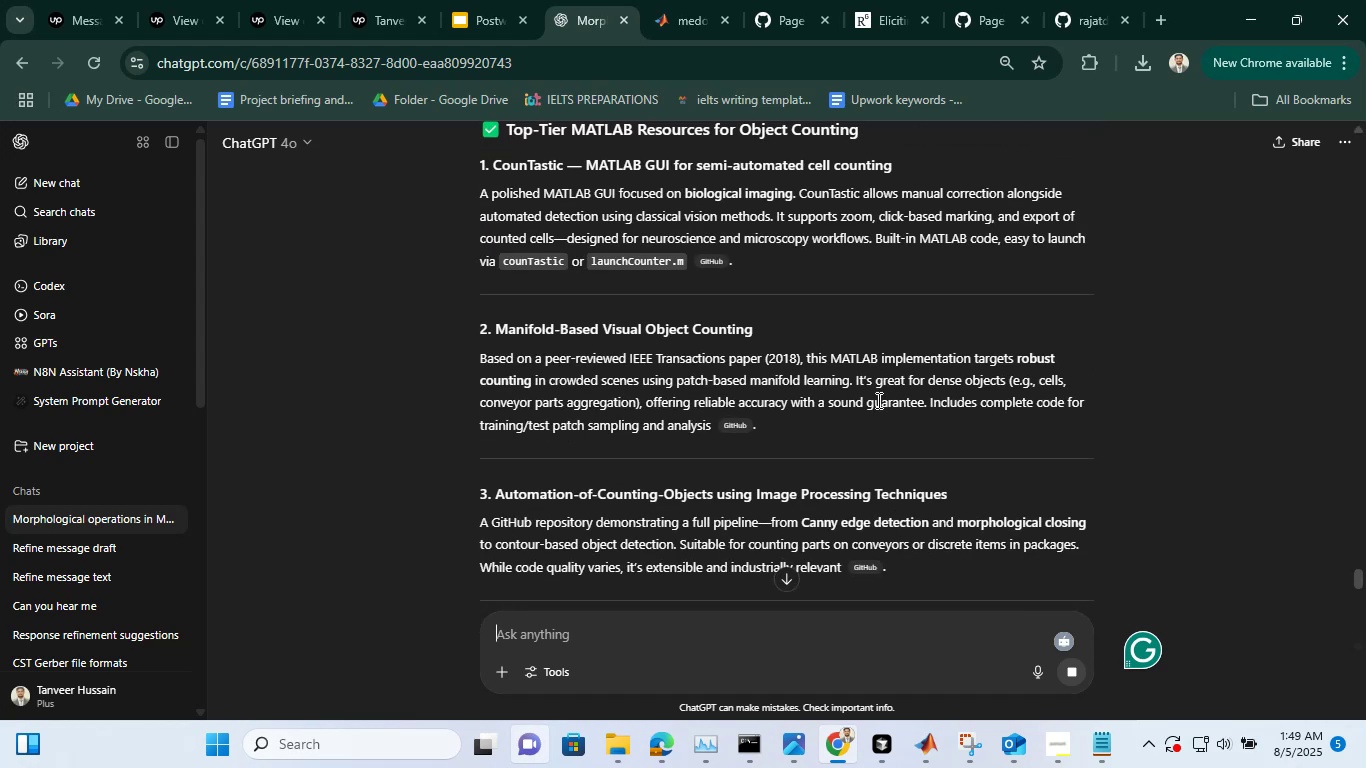 
scroll: coordinate [877, 400], scroll_direction: none, amount: 0.0
 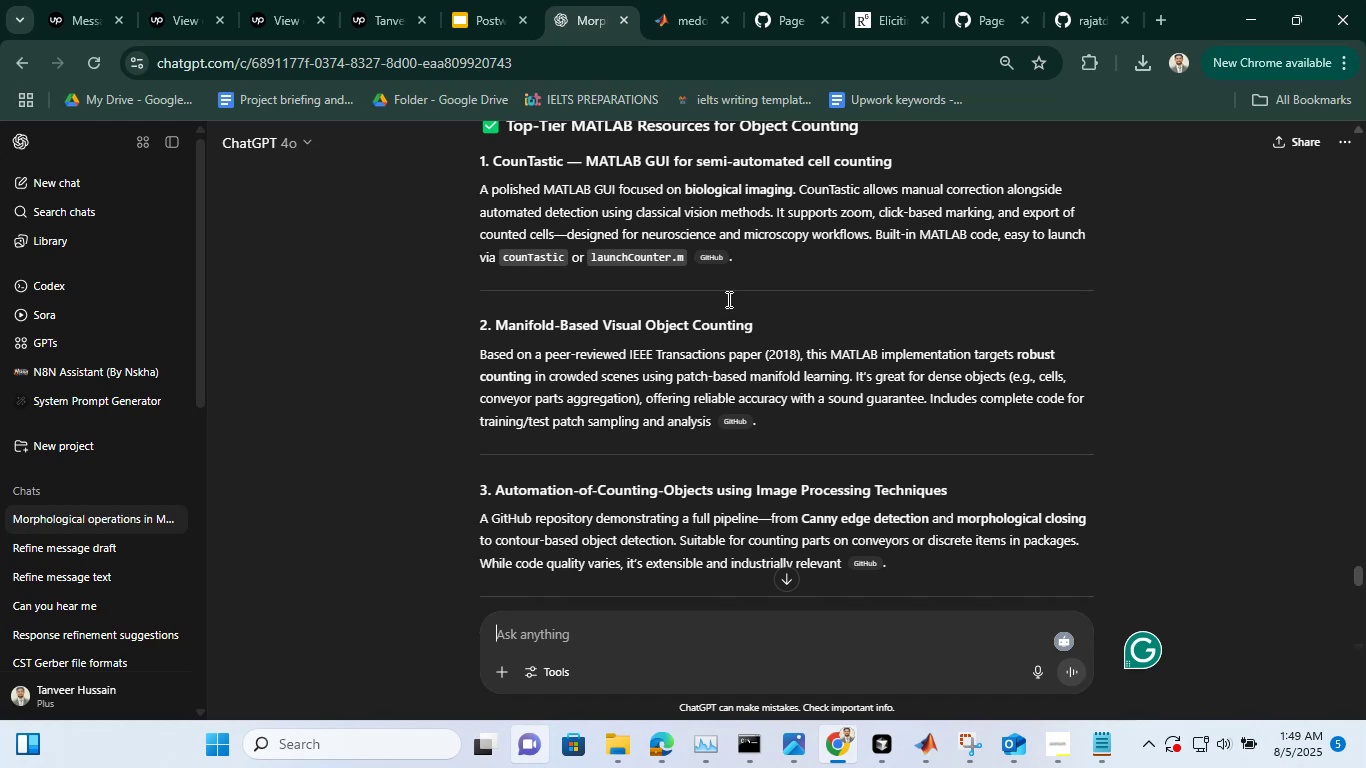 
right_click([709, 255])
 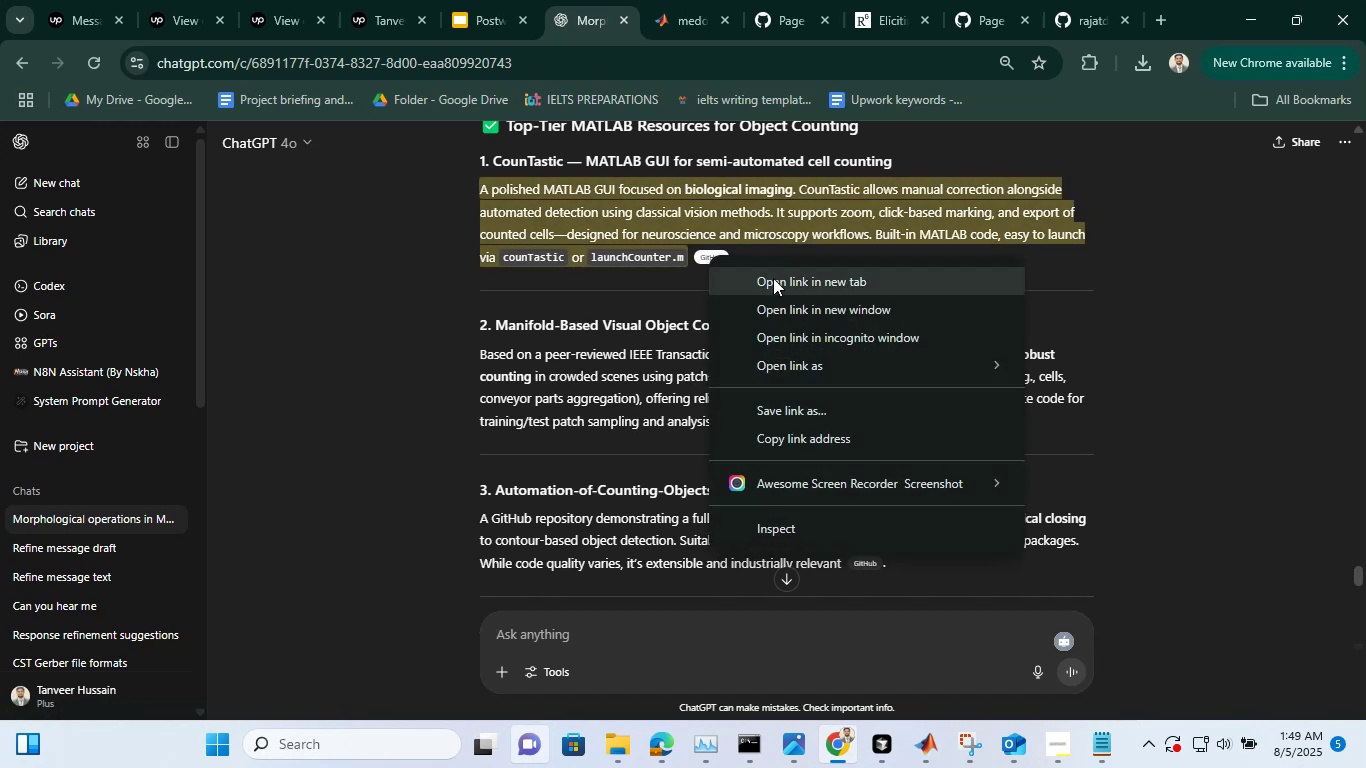 
left_click([773, 278])
 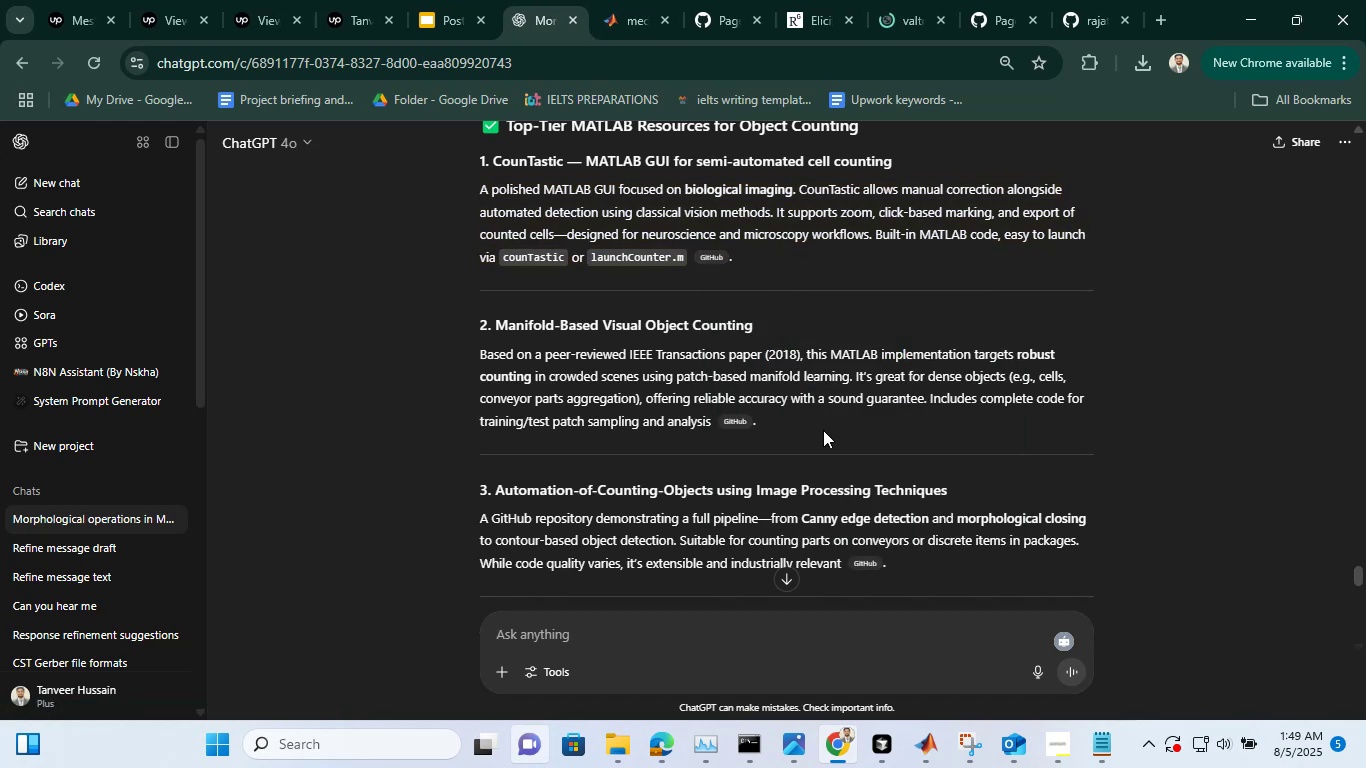 
scroll: coordinate [823, 430], scroll_direction: down, amount: 1.0
 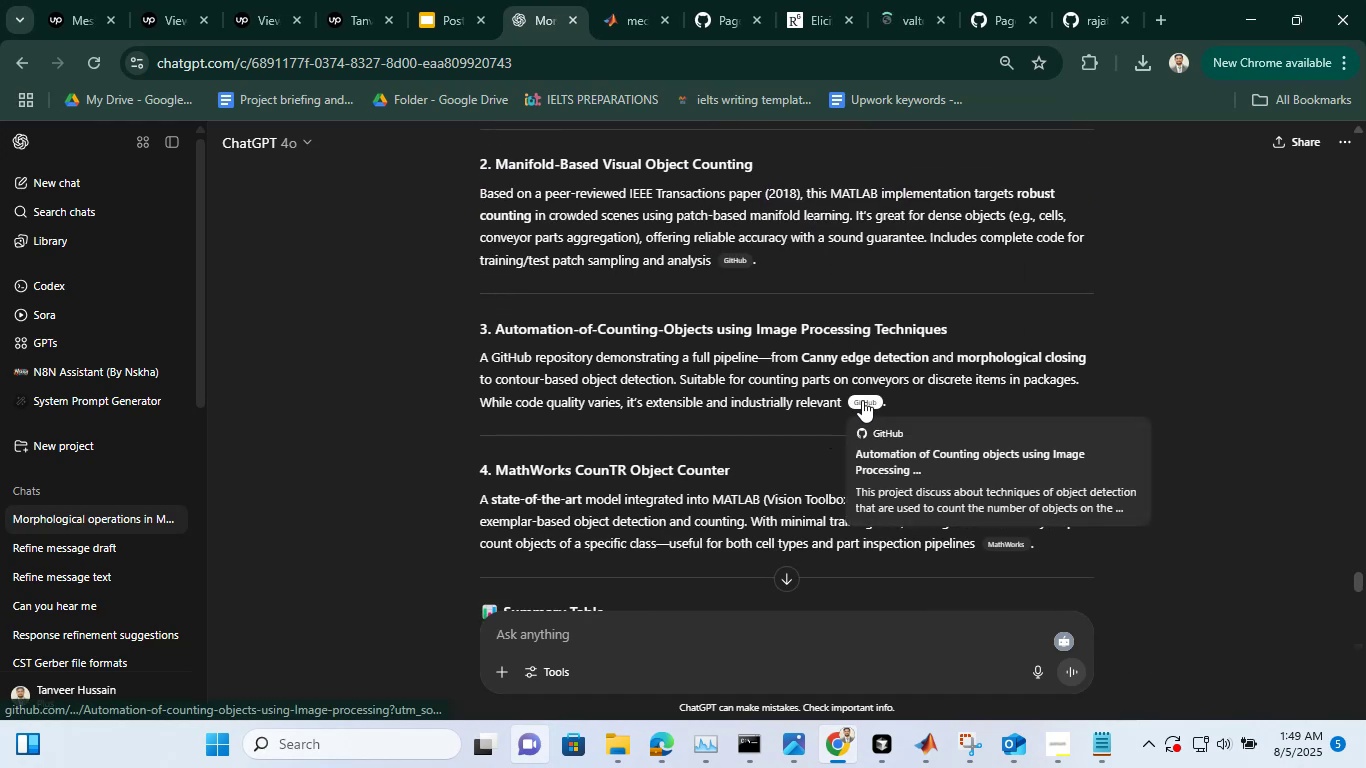 
right_click([862, 400])
 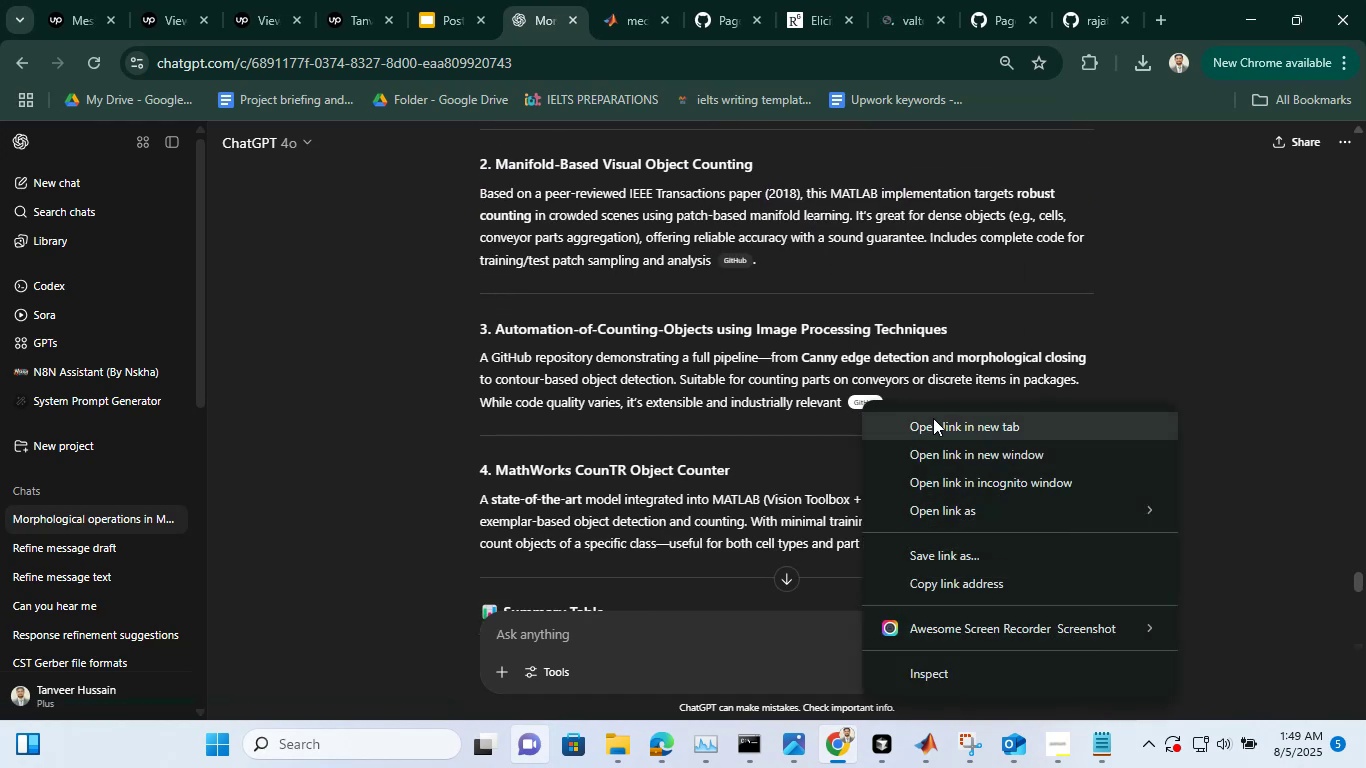 
left_click([933, 418])
 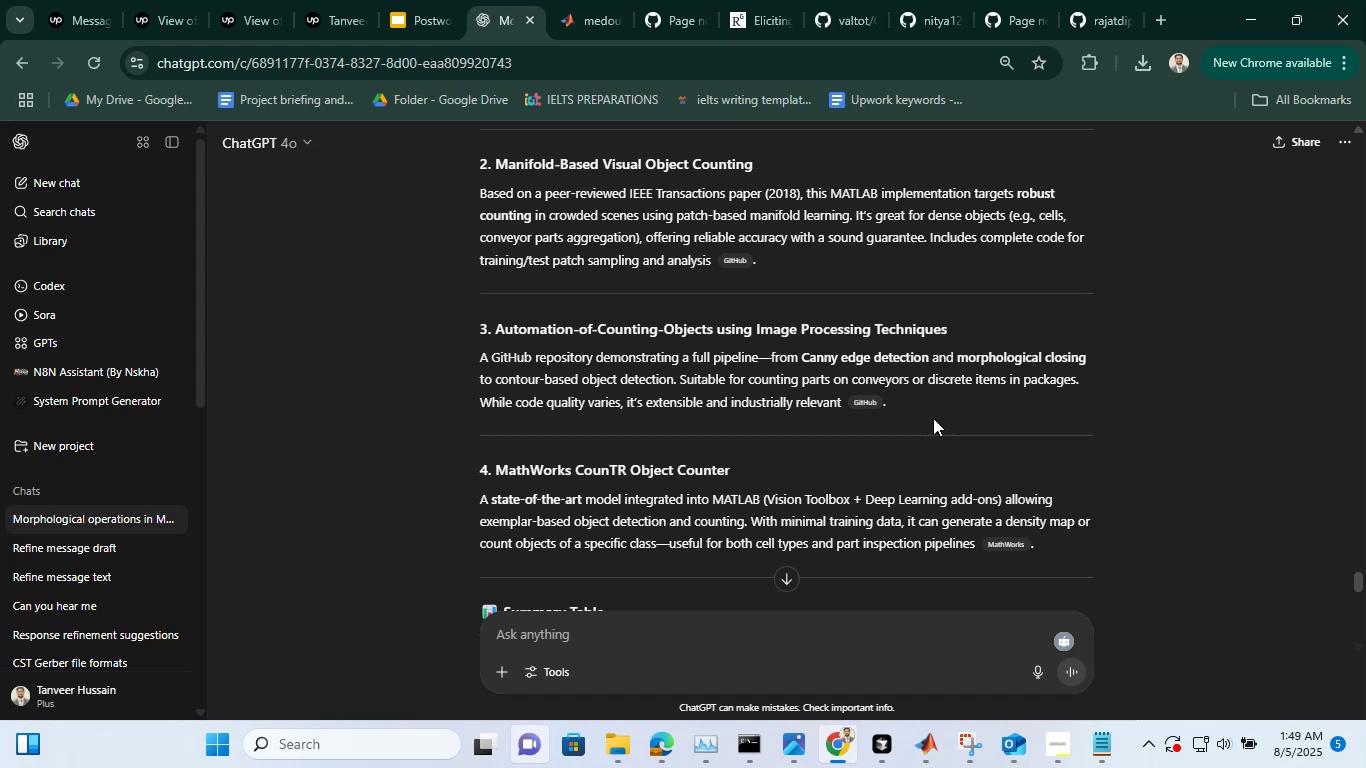 
wait(7.62)
 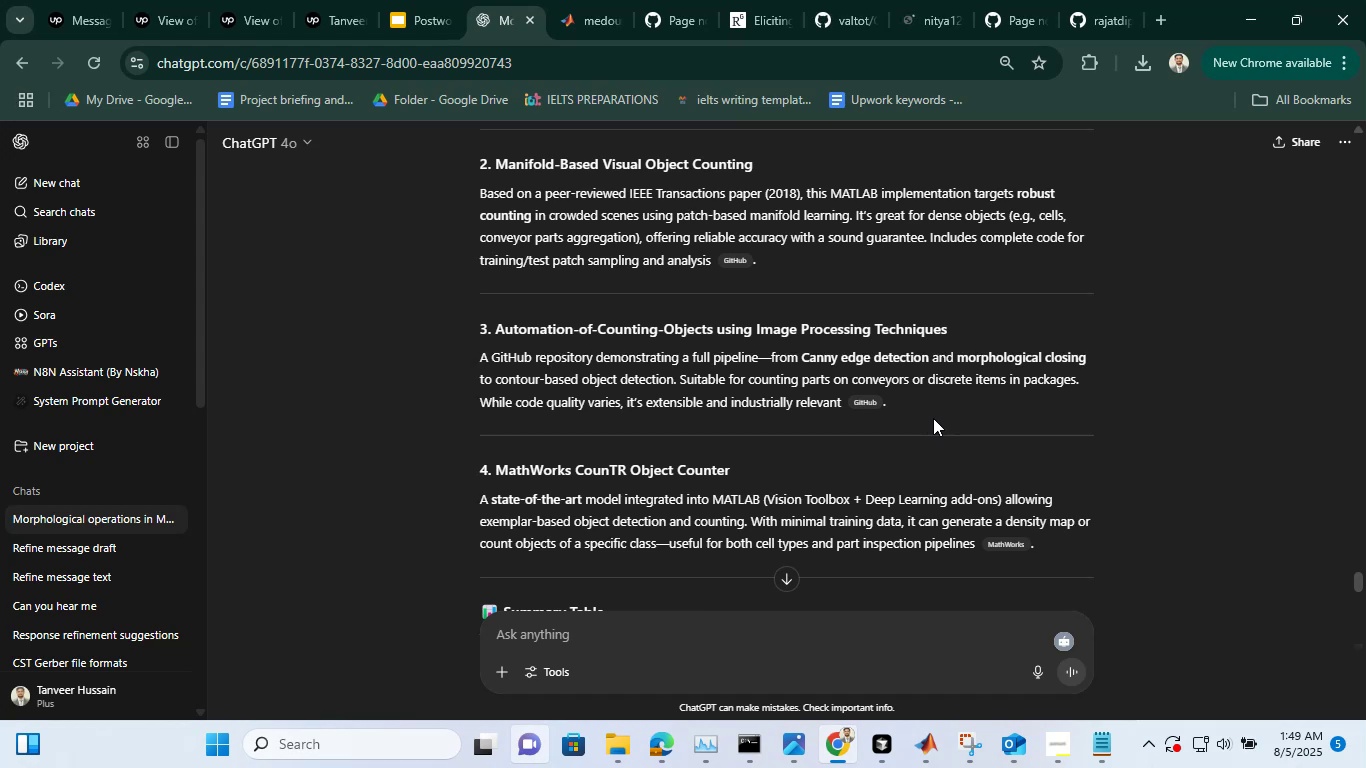 
scroll: coordinate [933, 418], scroll_direction: down, amount: 2.0
 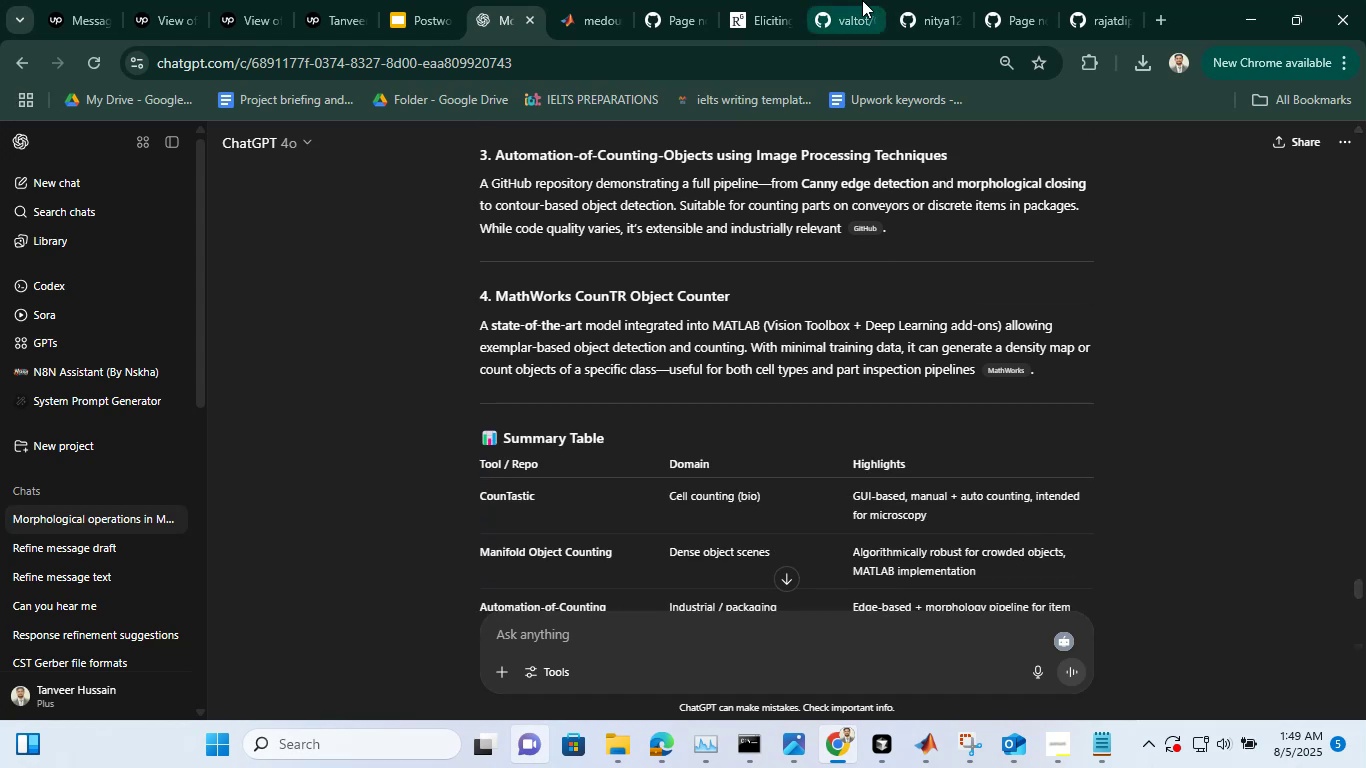 
left_click([862, 0])
 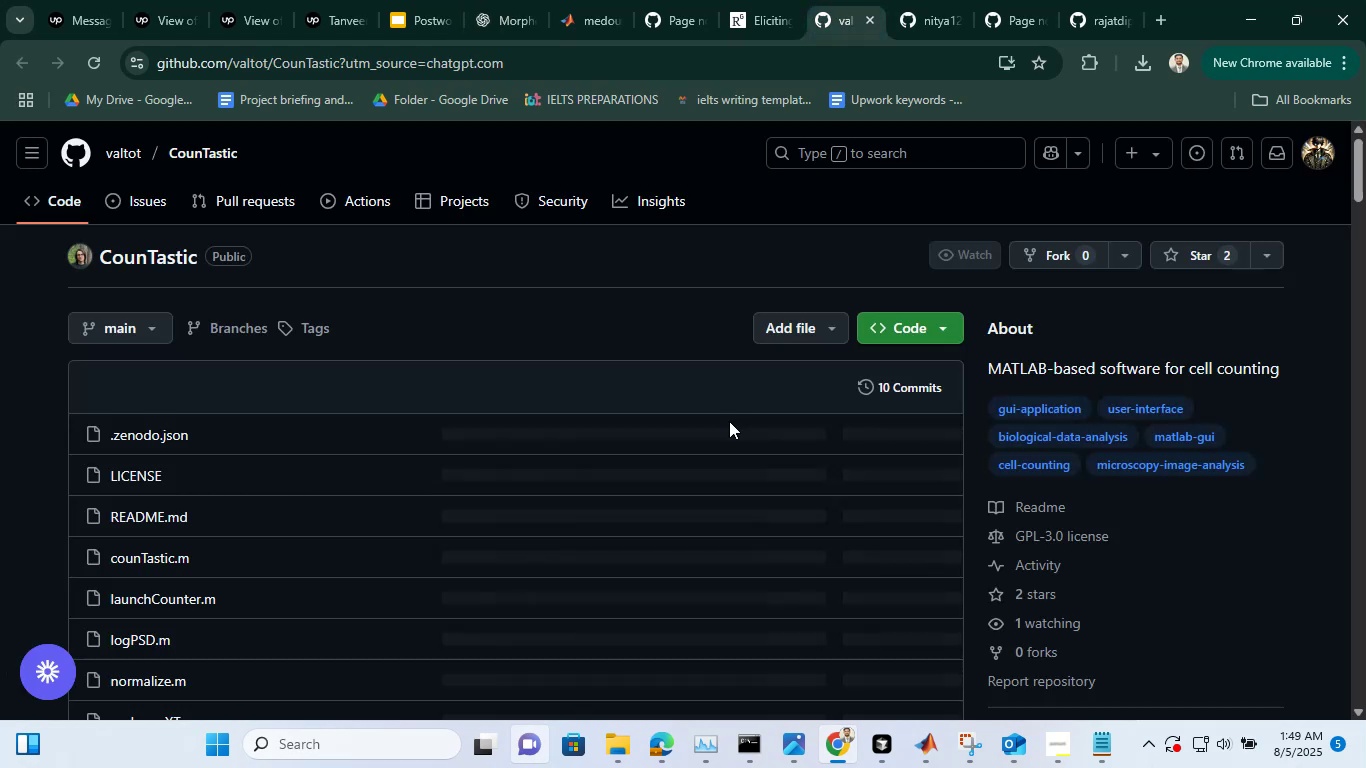 
scroll: coordinate [737, 394], scroll_direction: down, amount: 39.0
 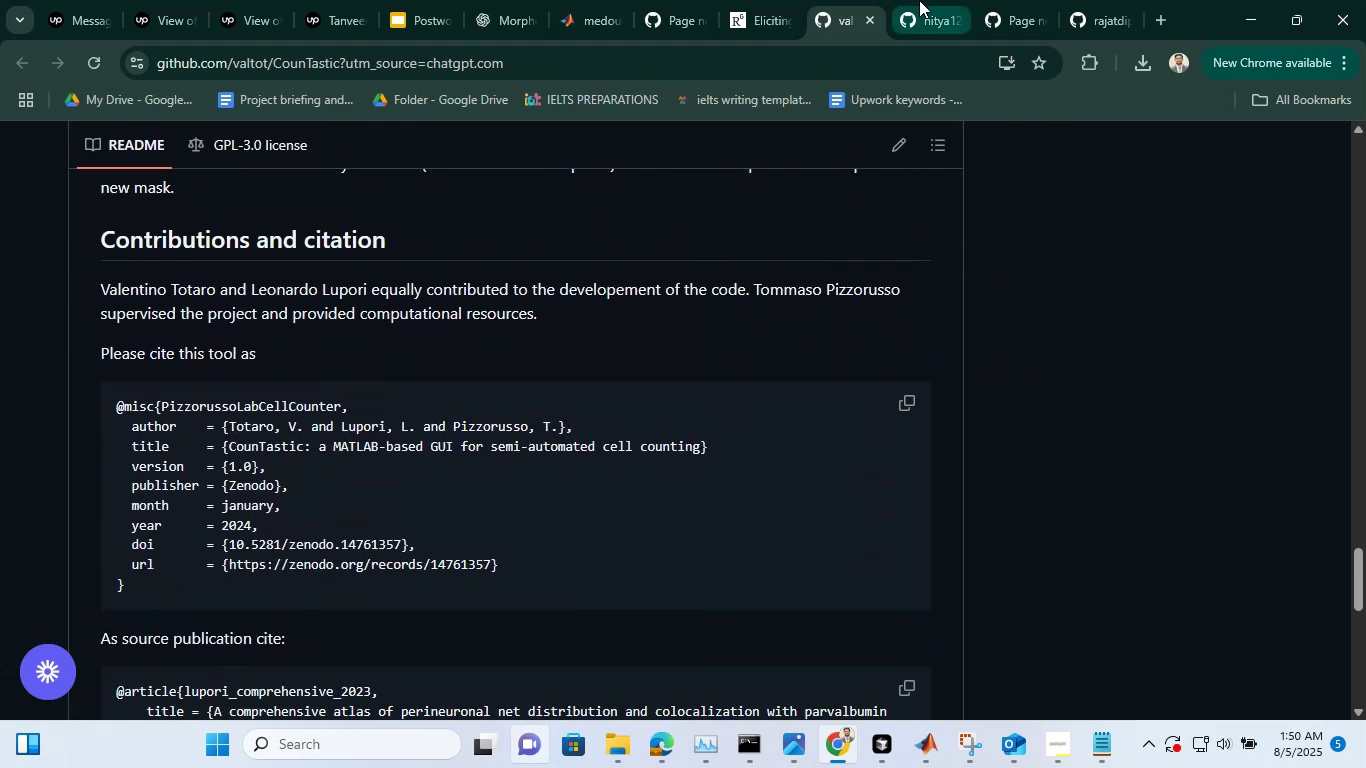 
left_click([919, 0])
 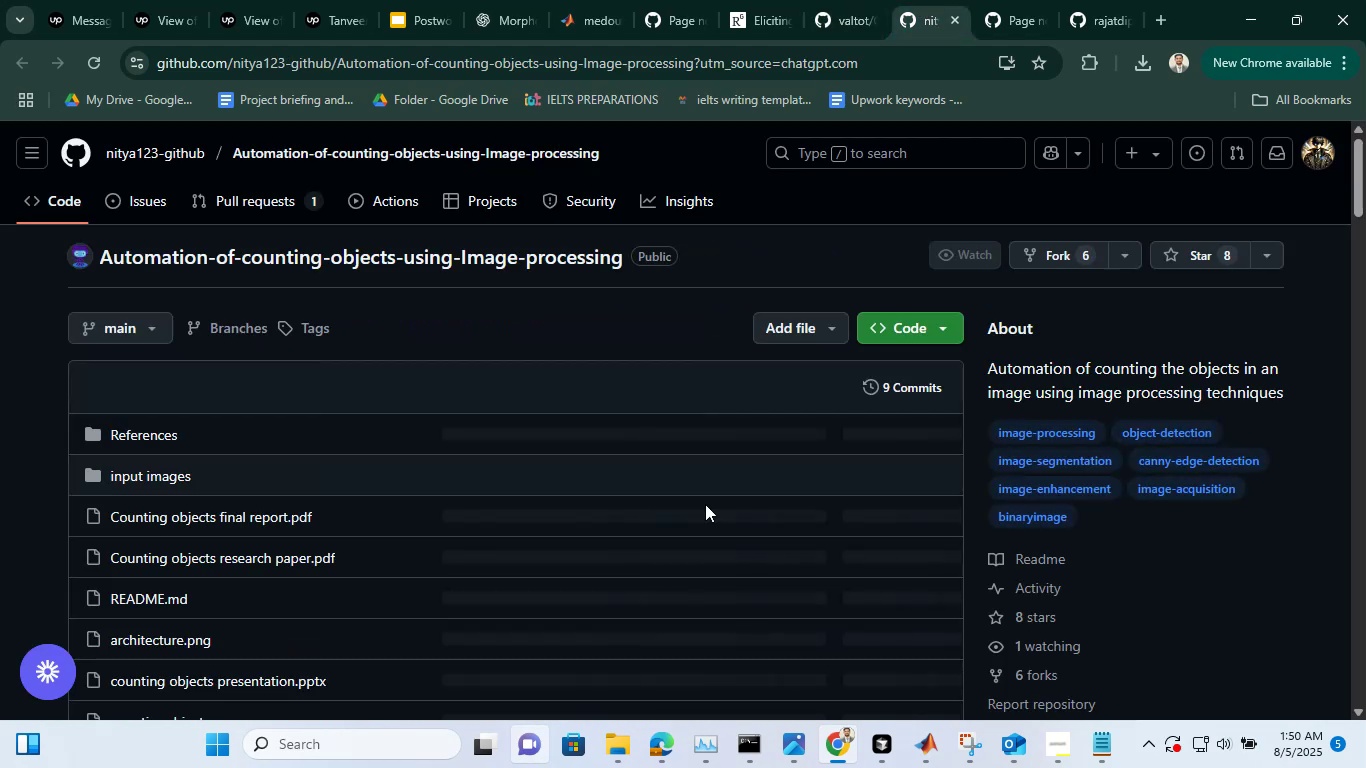 
scroll: coordinate [705, 504], scroll_direction: down, amount: 7.0
 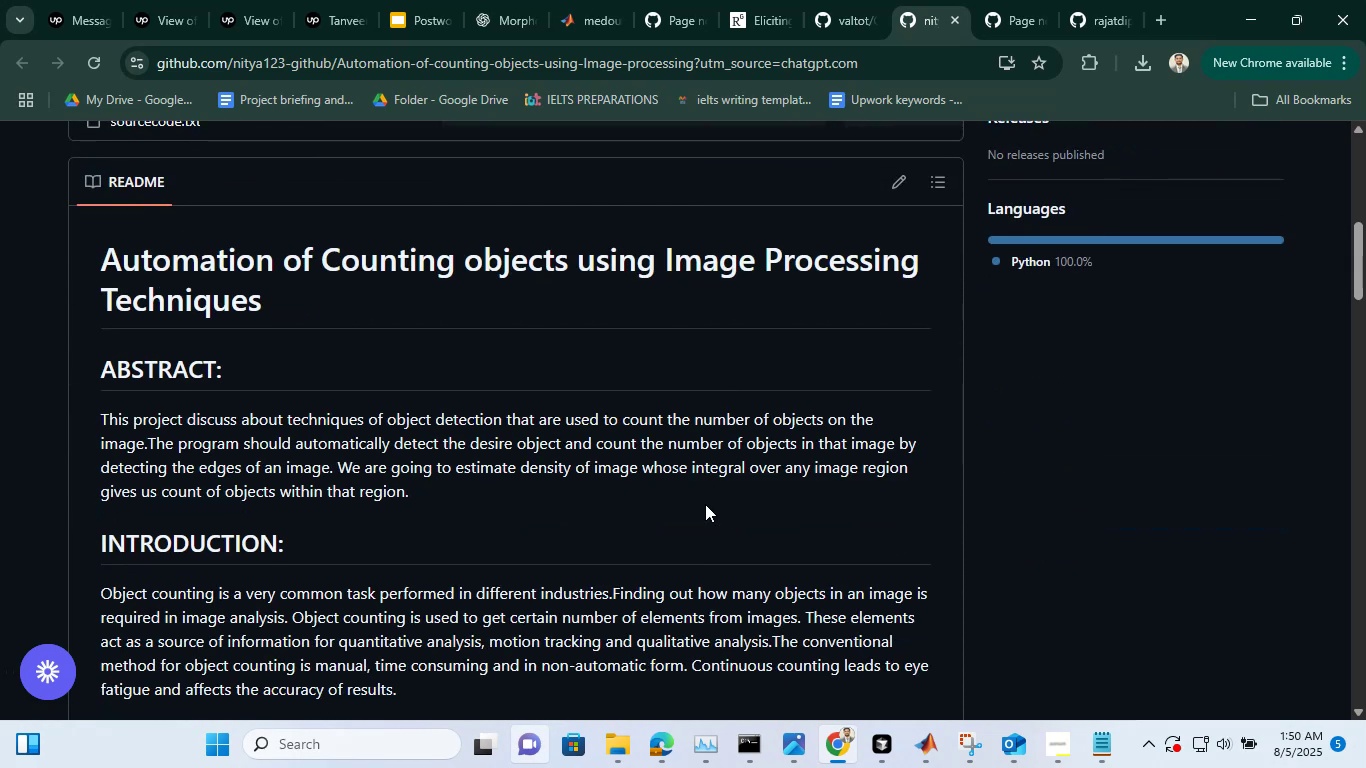 
scroll: coordinate [705, 504], scroll_direction: none, amount: 0.0
 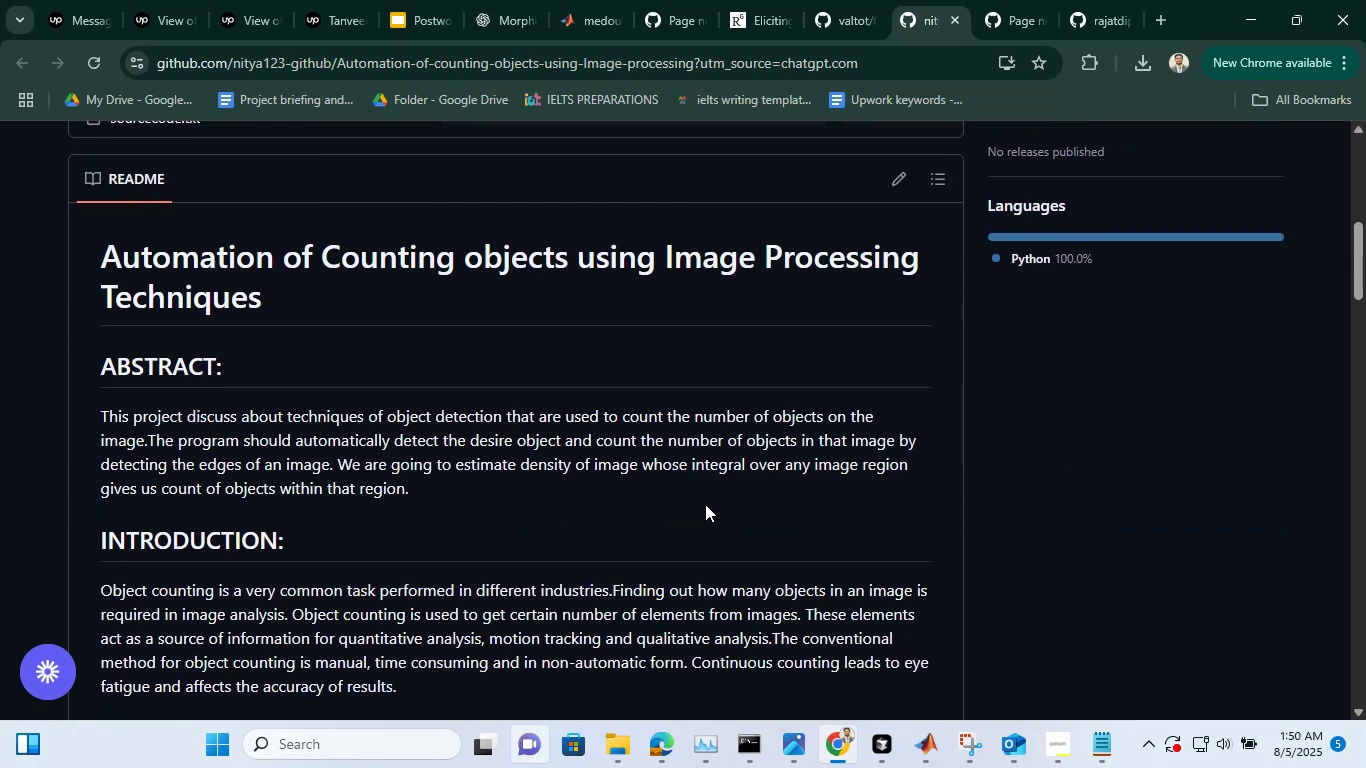 
scroll: coordinate [705, 504], scroll_direction: down, amount: 3.0
 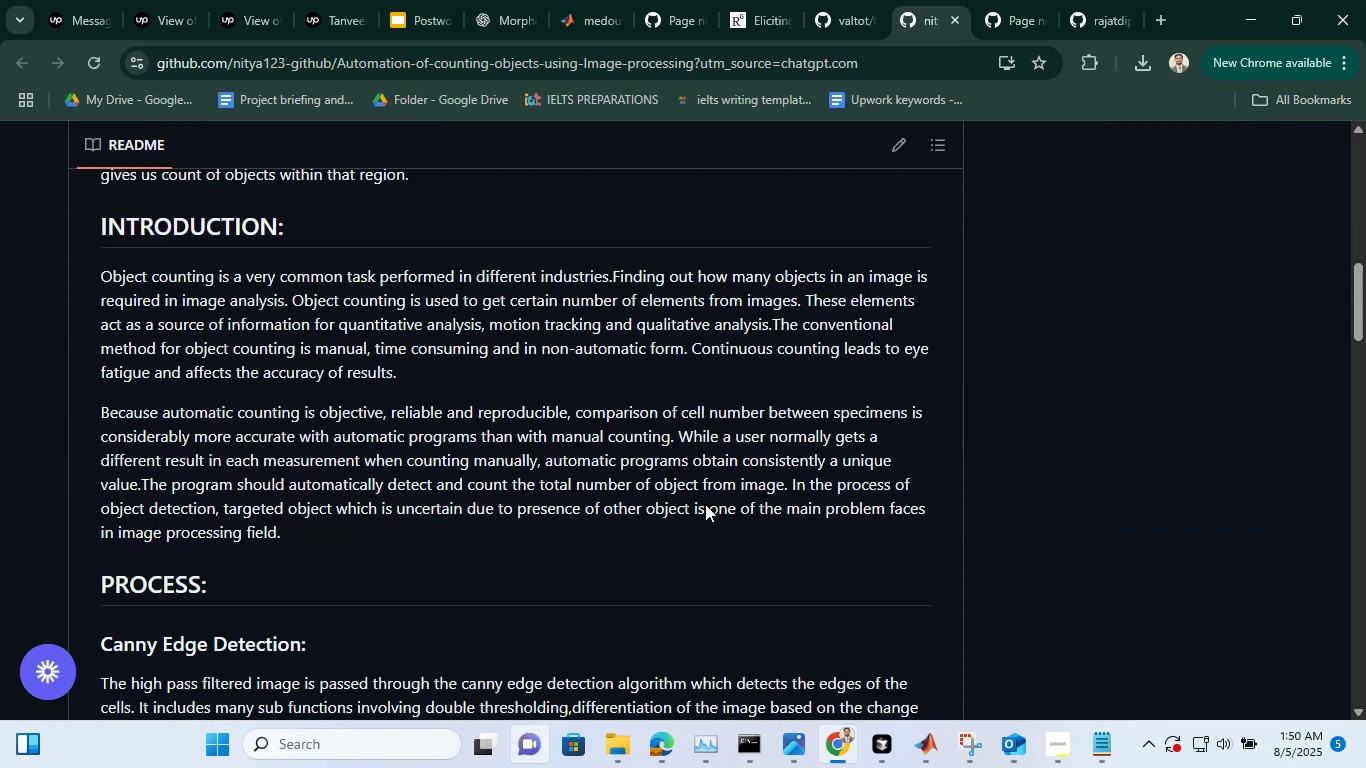 
scroll: coordinate [705, 504], scroll_direction: up, amount: 2.0
 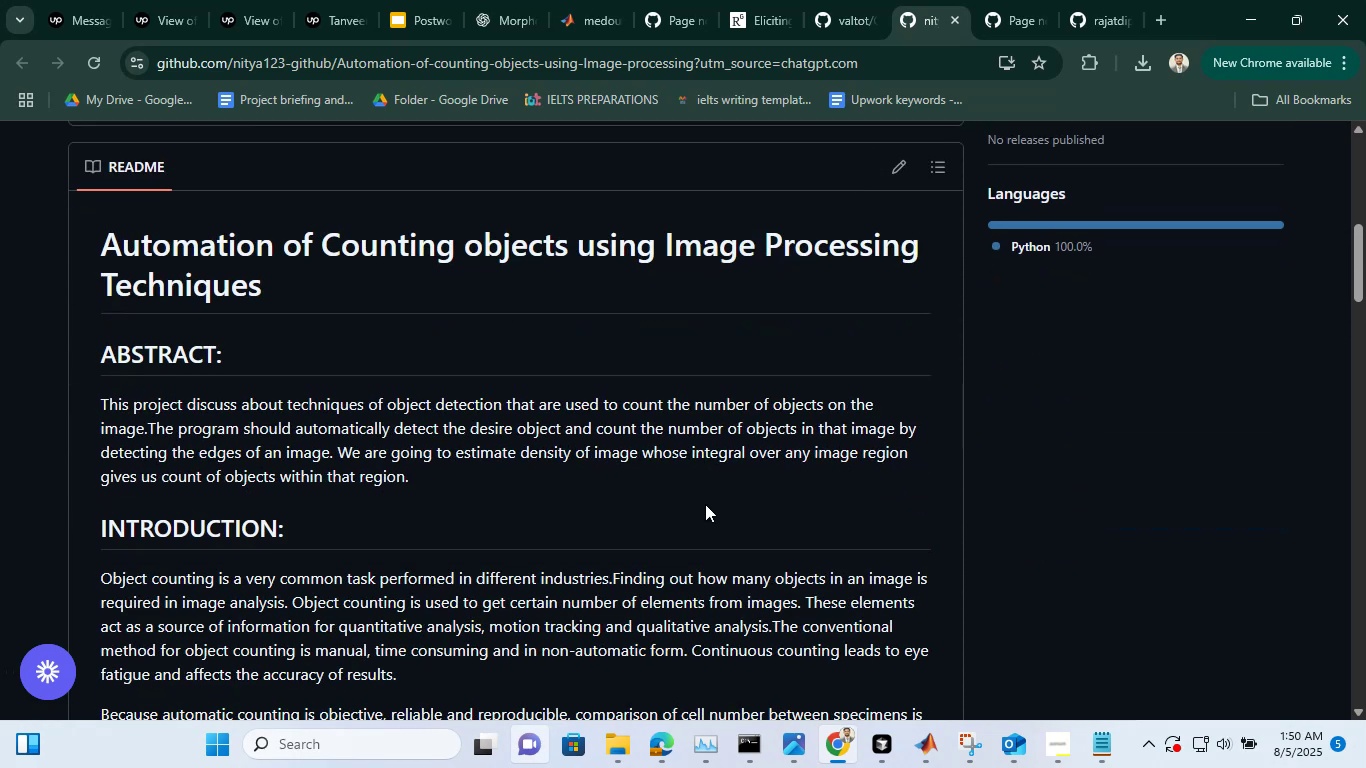 
scroll: coordinate [391, 477], scroll_direction: down, amount: 22.0
 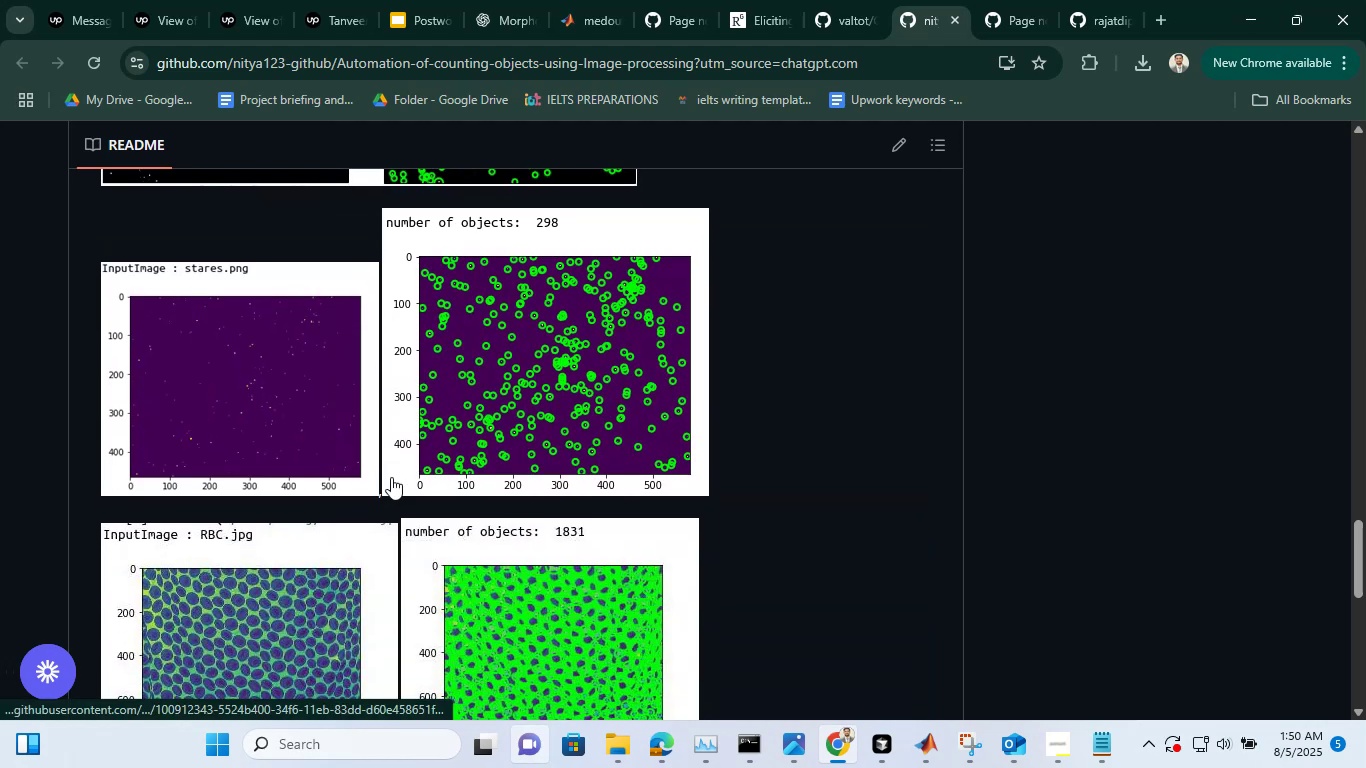 
scroll: coordinate [392, 476], scroll_direction: up, amount: 29.0
 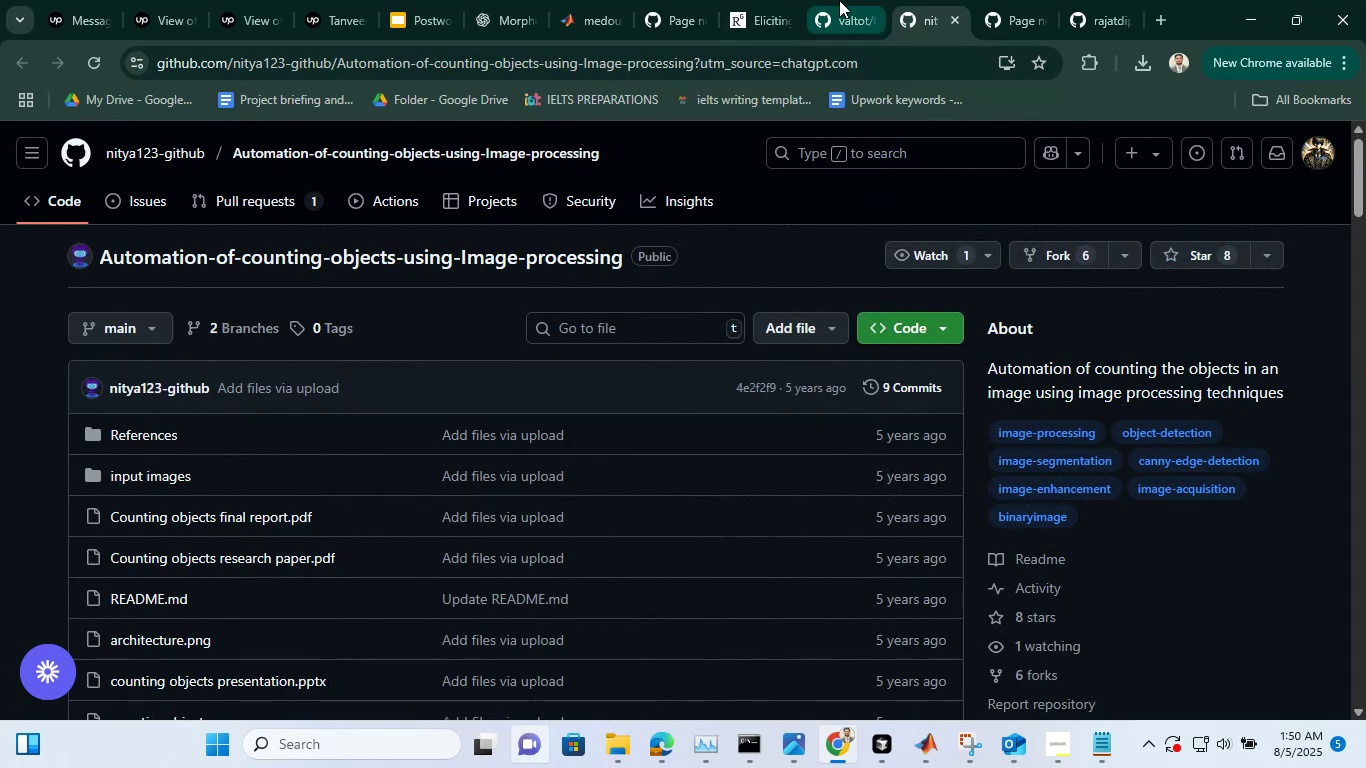 
left_click([839, 0])
 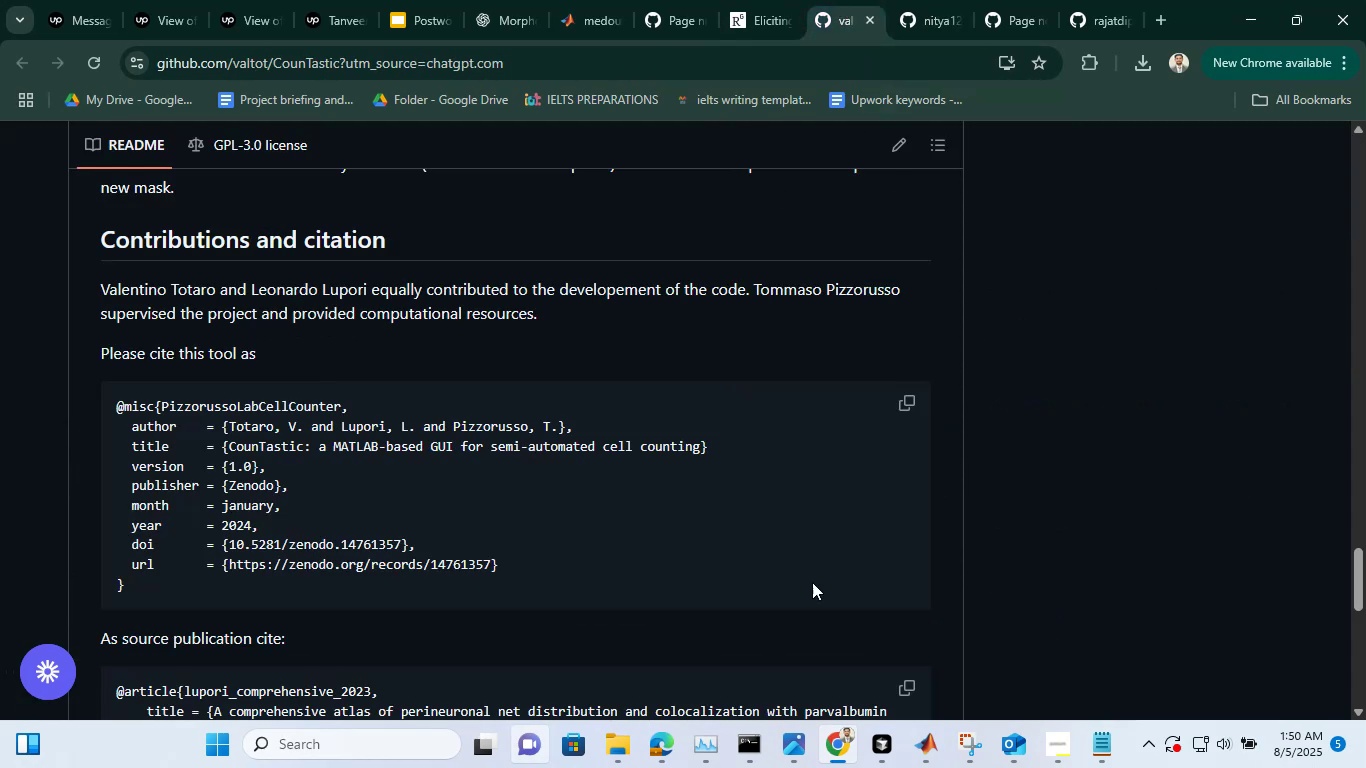 
scroll: coordinate [801, 606], scroll_direction: up, amount: 48.0
 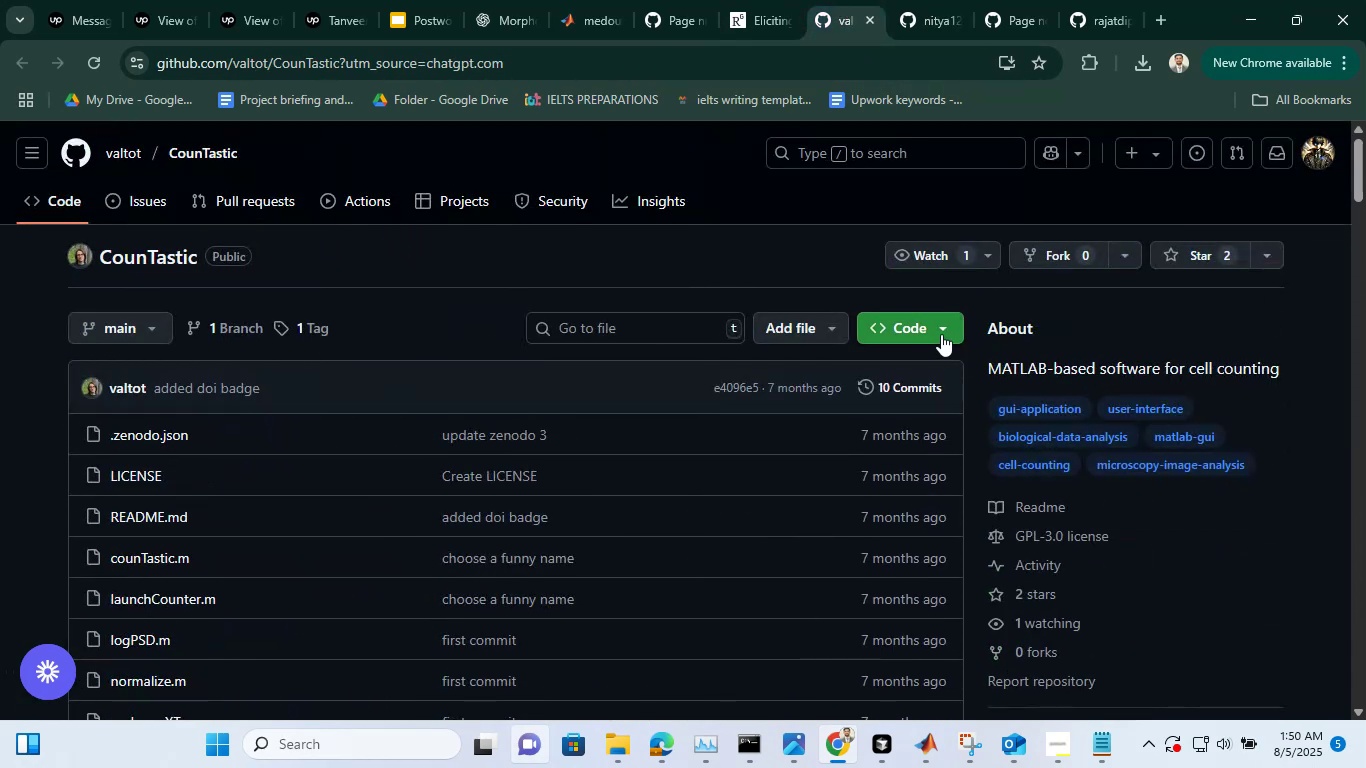 
left_click([941, 334])
 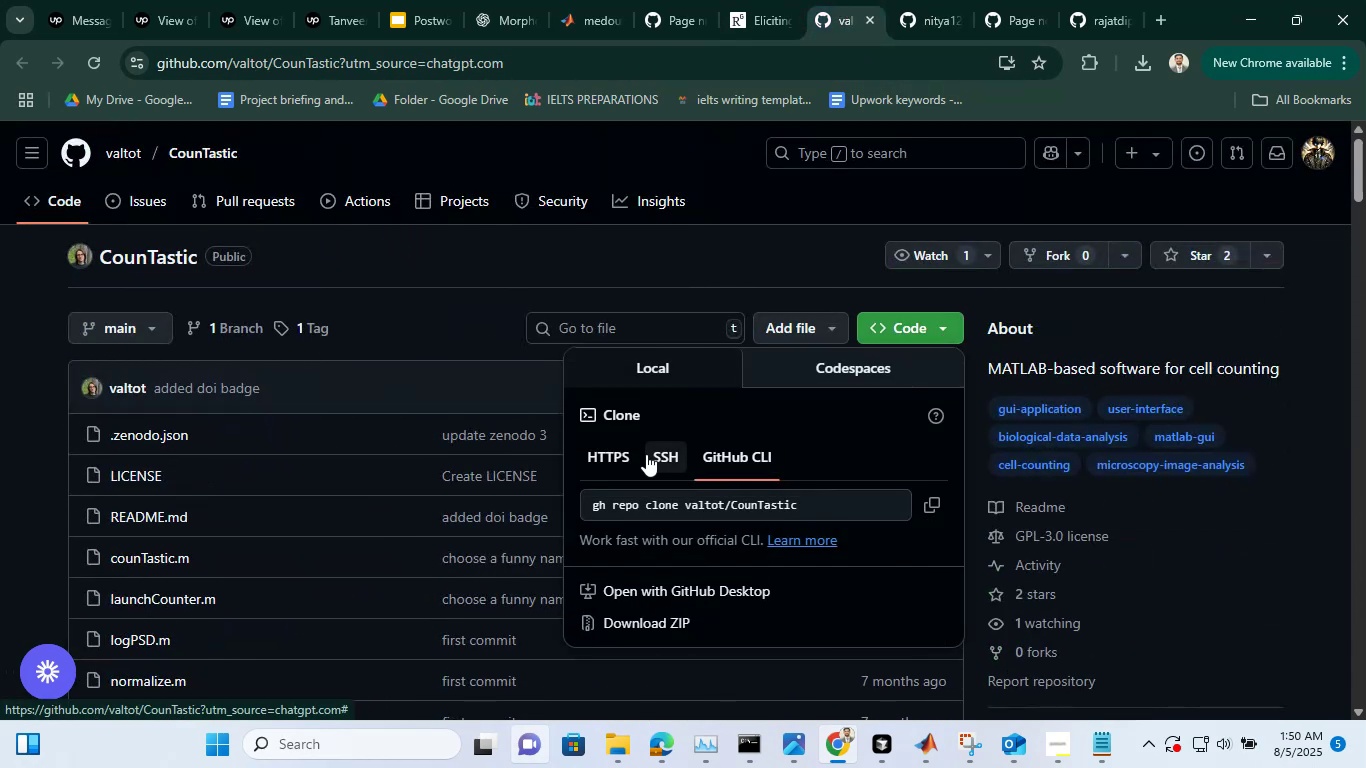 
left_click([656, 452])
 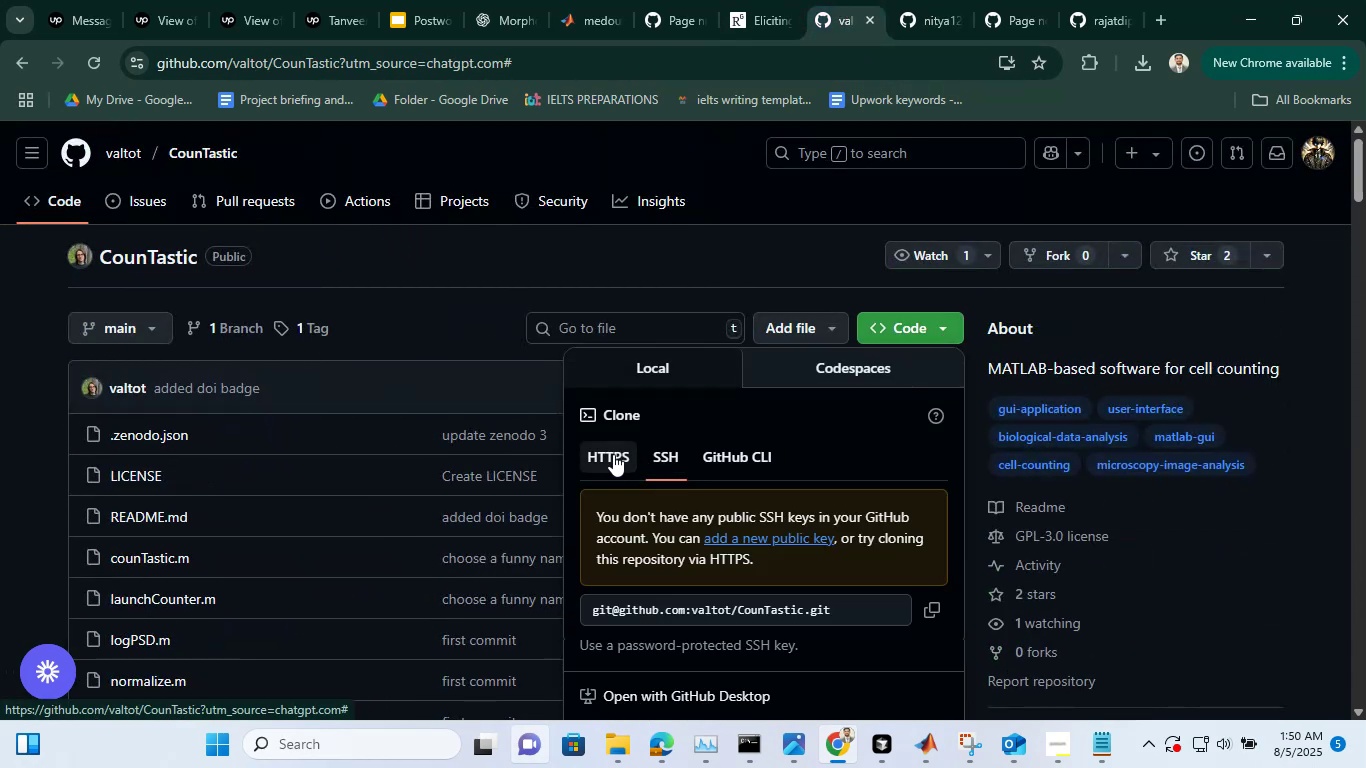 
left_click([613, 454])
 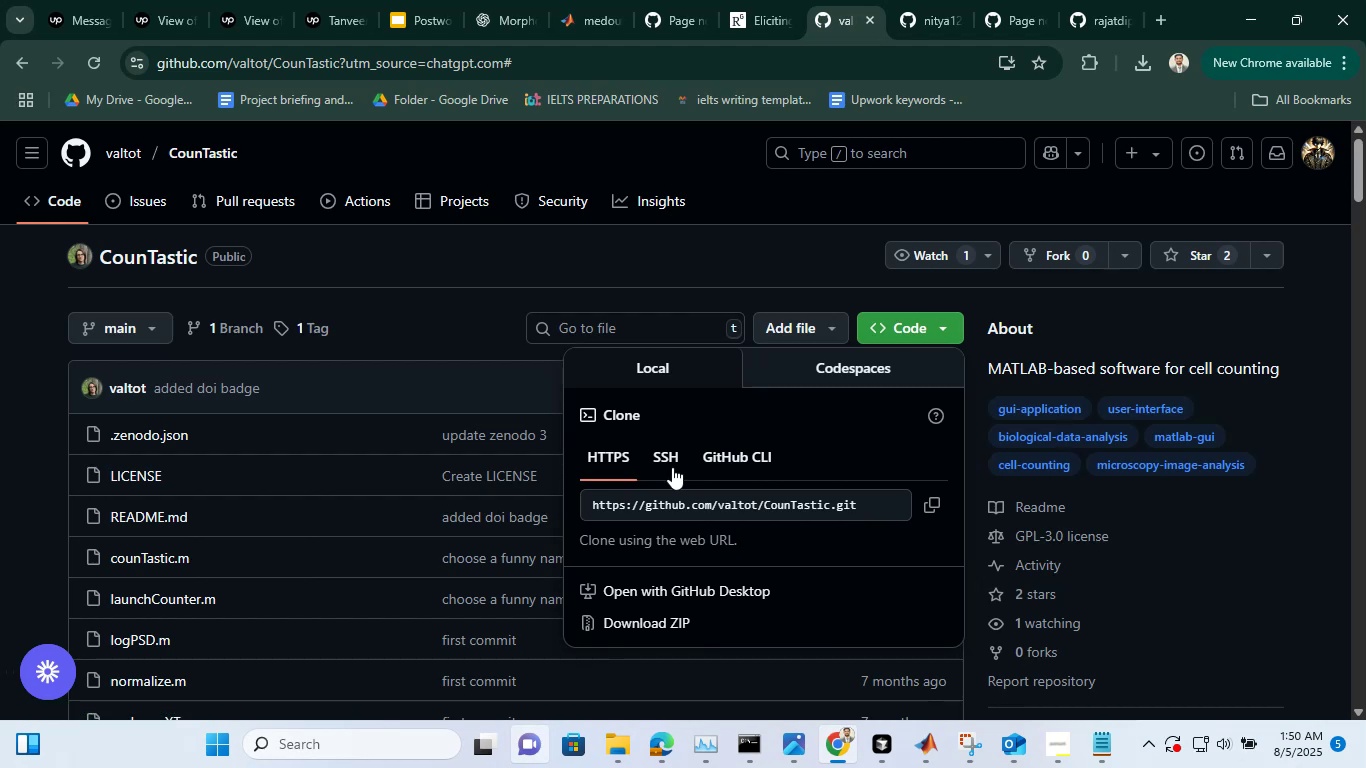 
left_click([668, 463])
 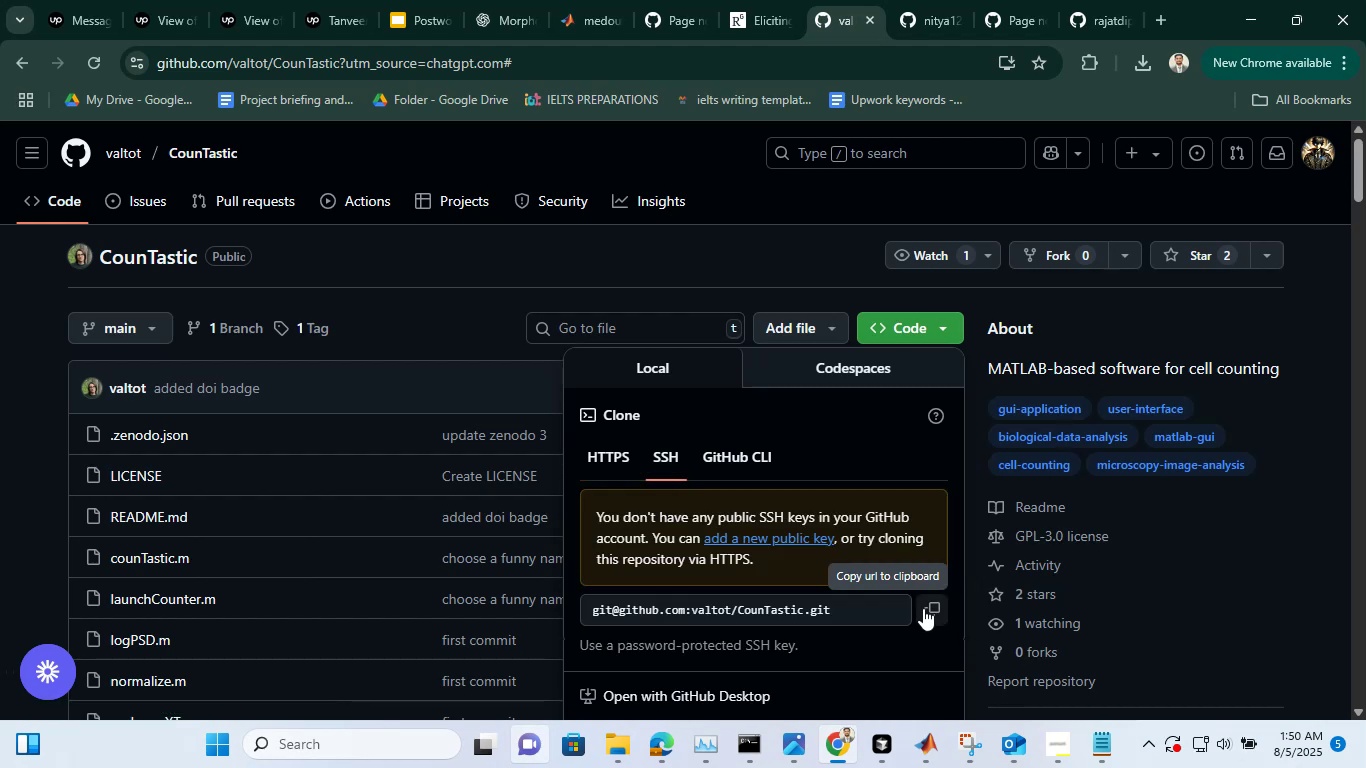 
left_click([923, 608])
 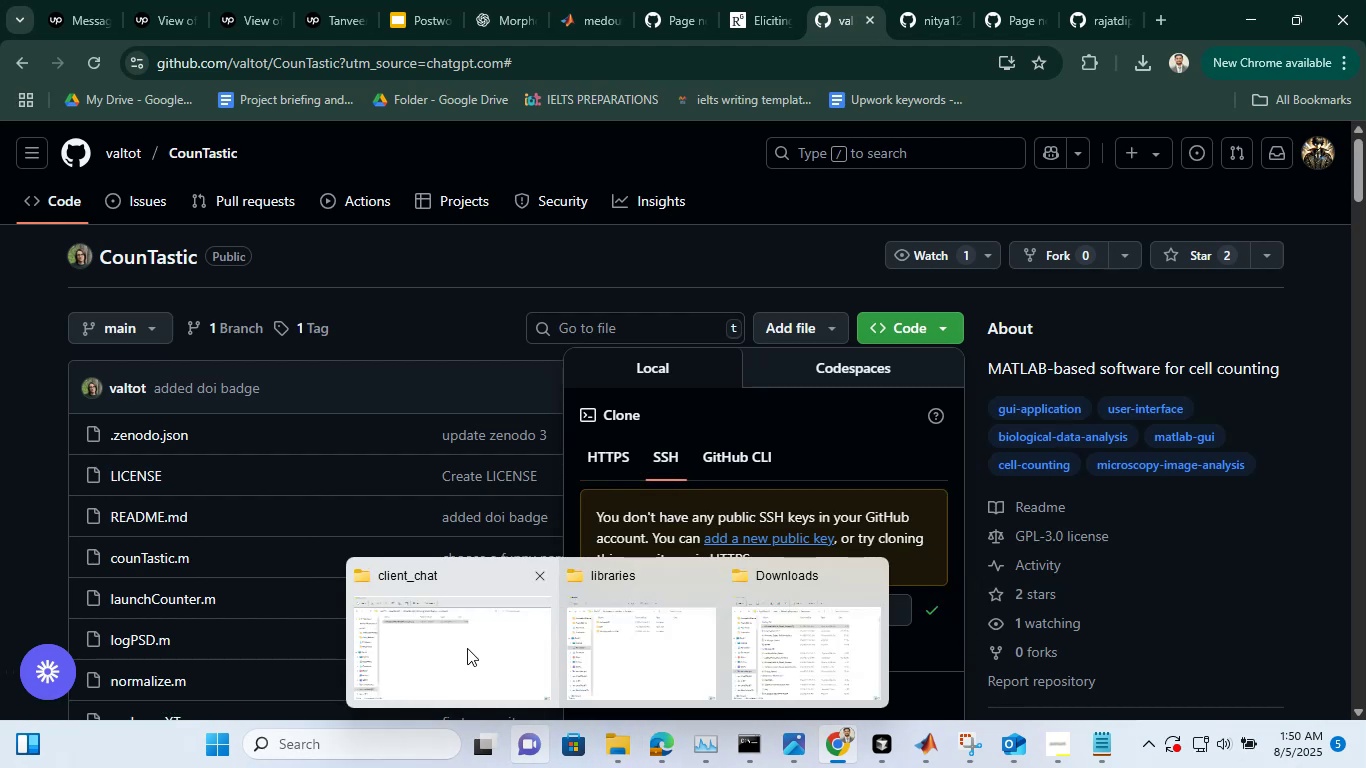 
left_click([467, 648])
 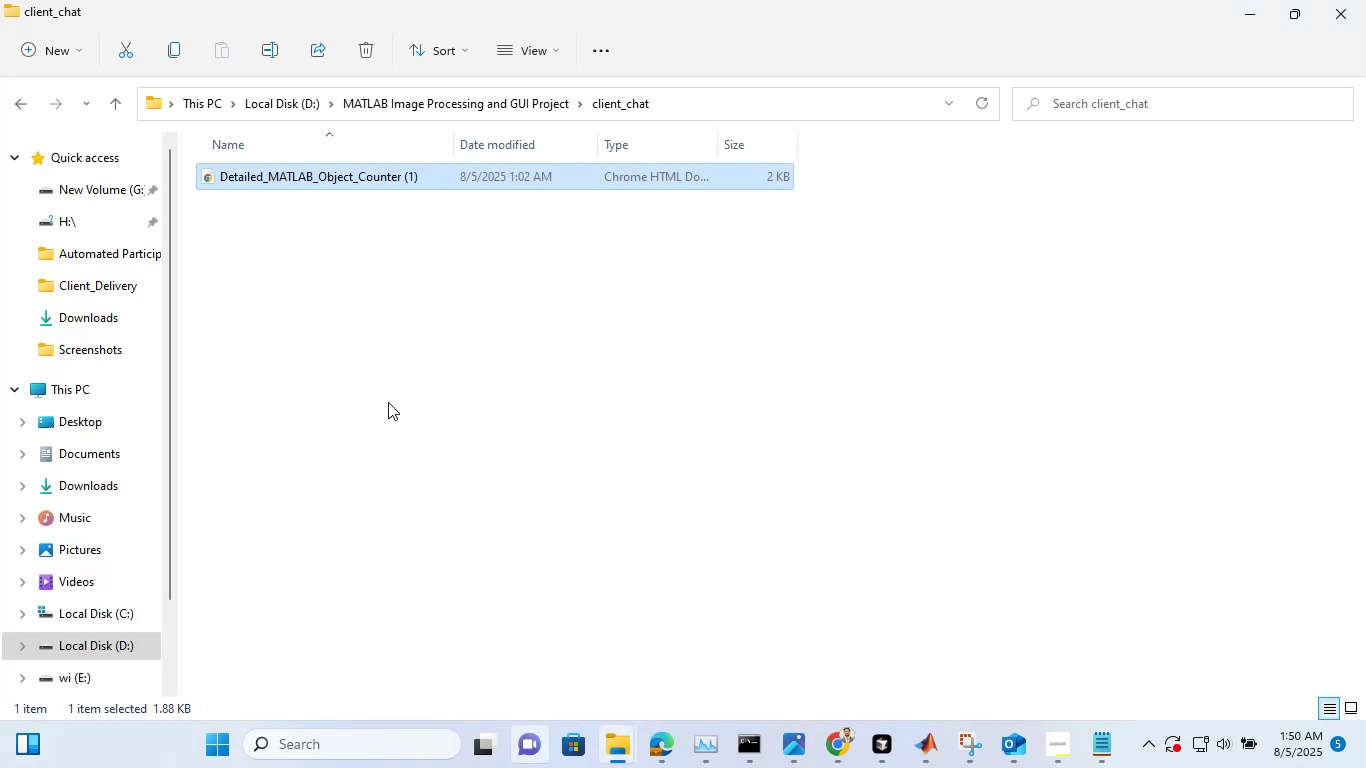 
left_click([388, 402])
 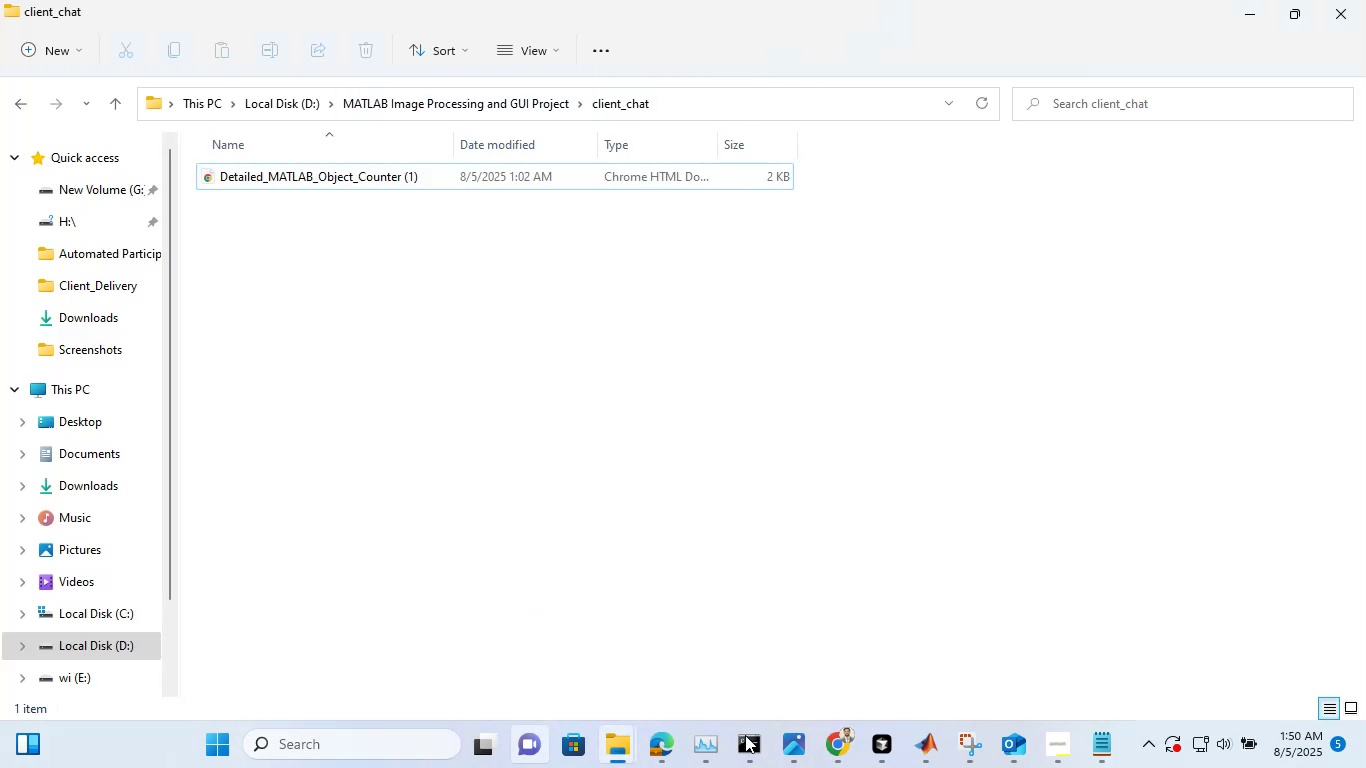 
mouse_move([628, 659])
 